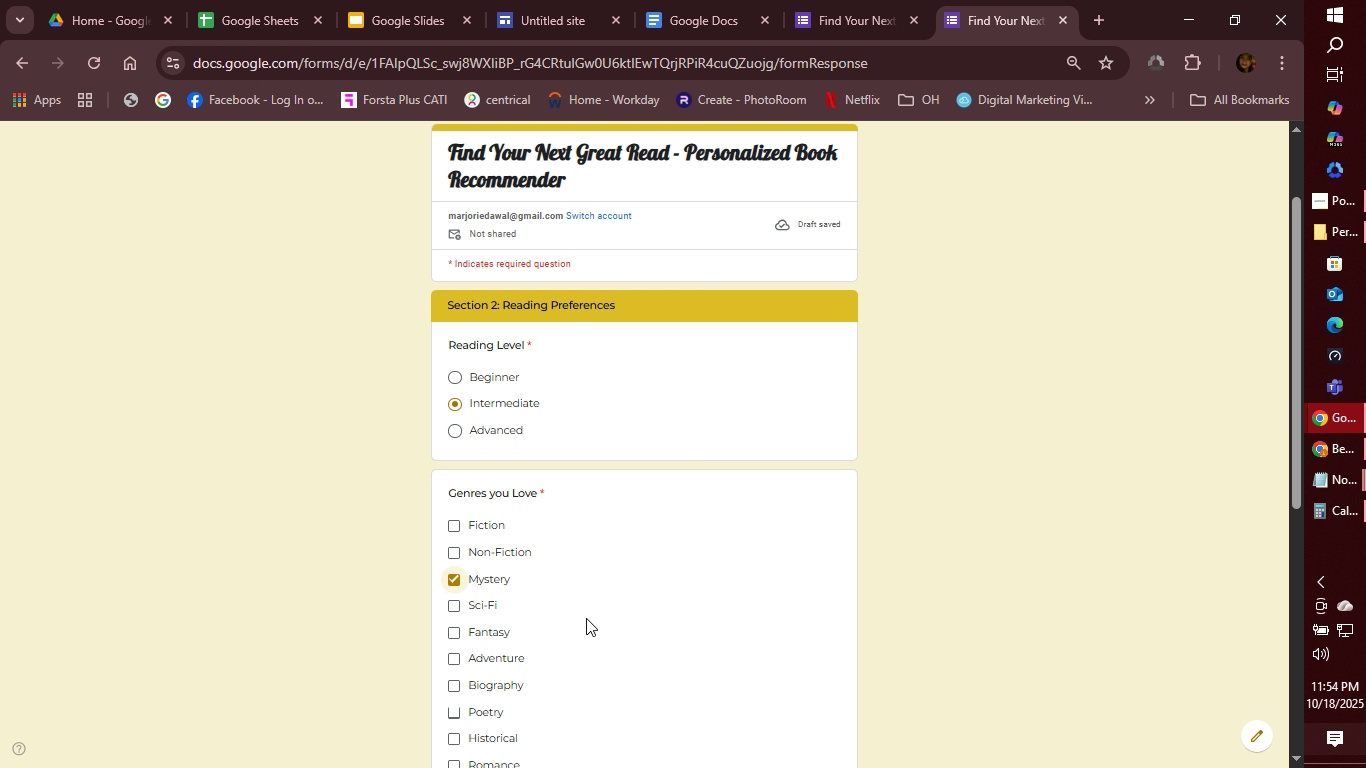 
scroll: coordinate [554, 543], scroll_direction: down, amount: 1.0
 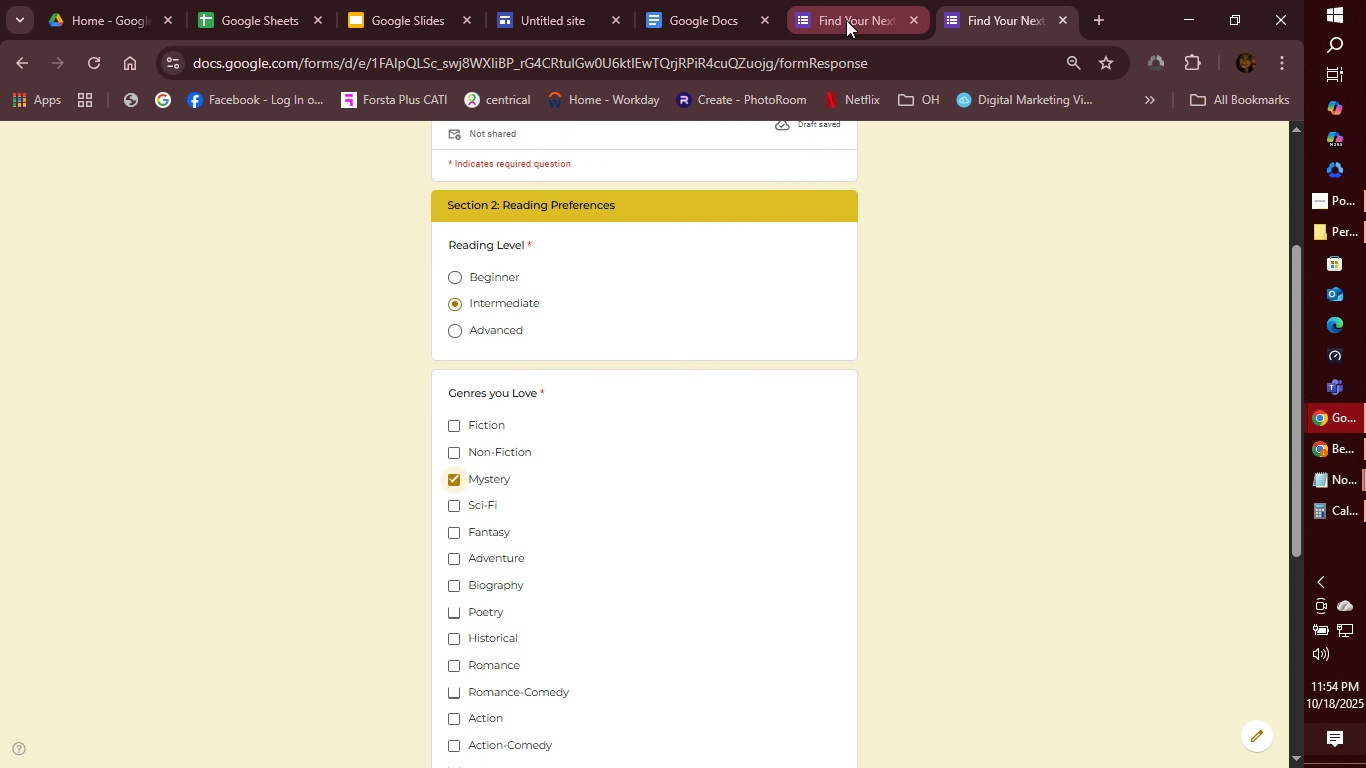 
left_click([839, 23])
 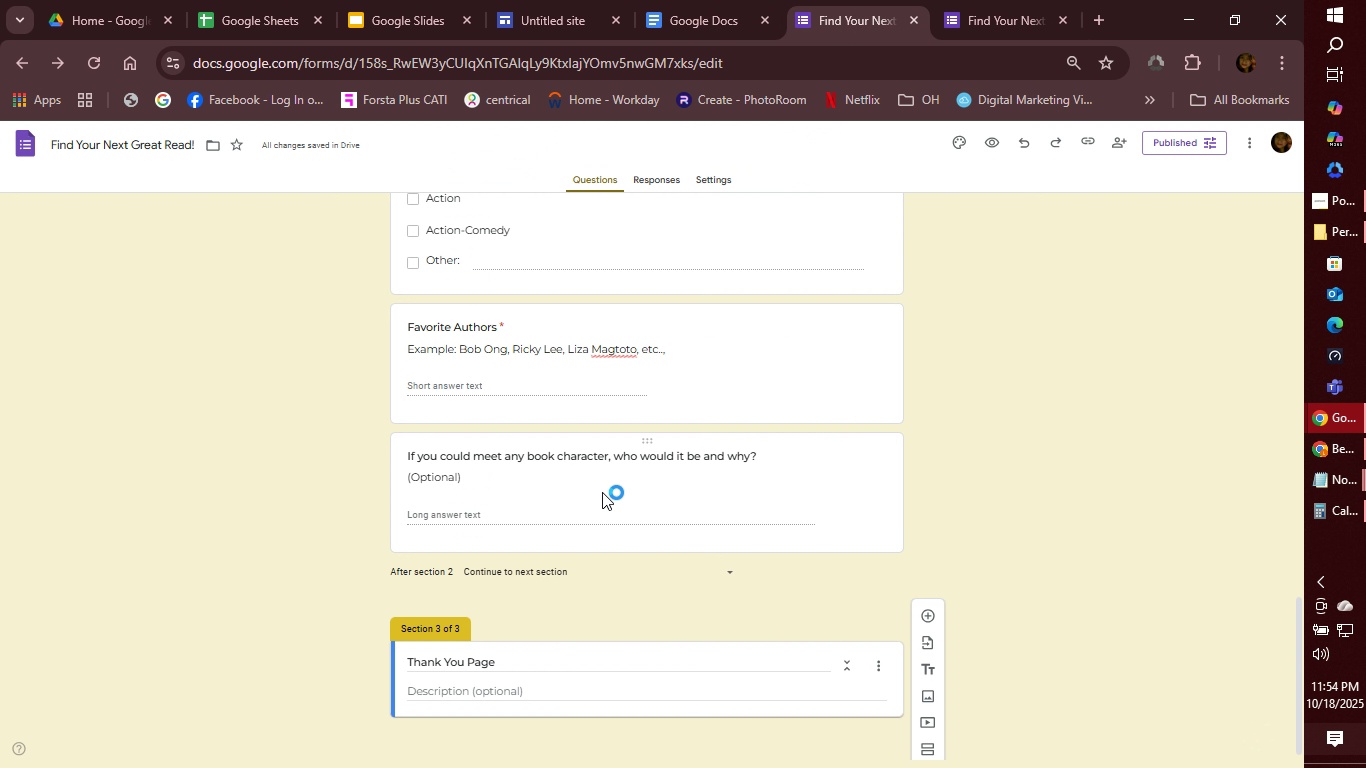 
scroll: coordinate [909, 367], scroll_direction: up, amount: 5.0
 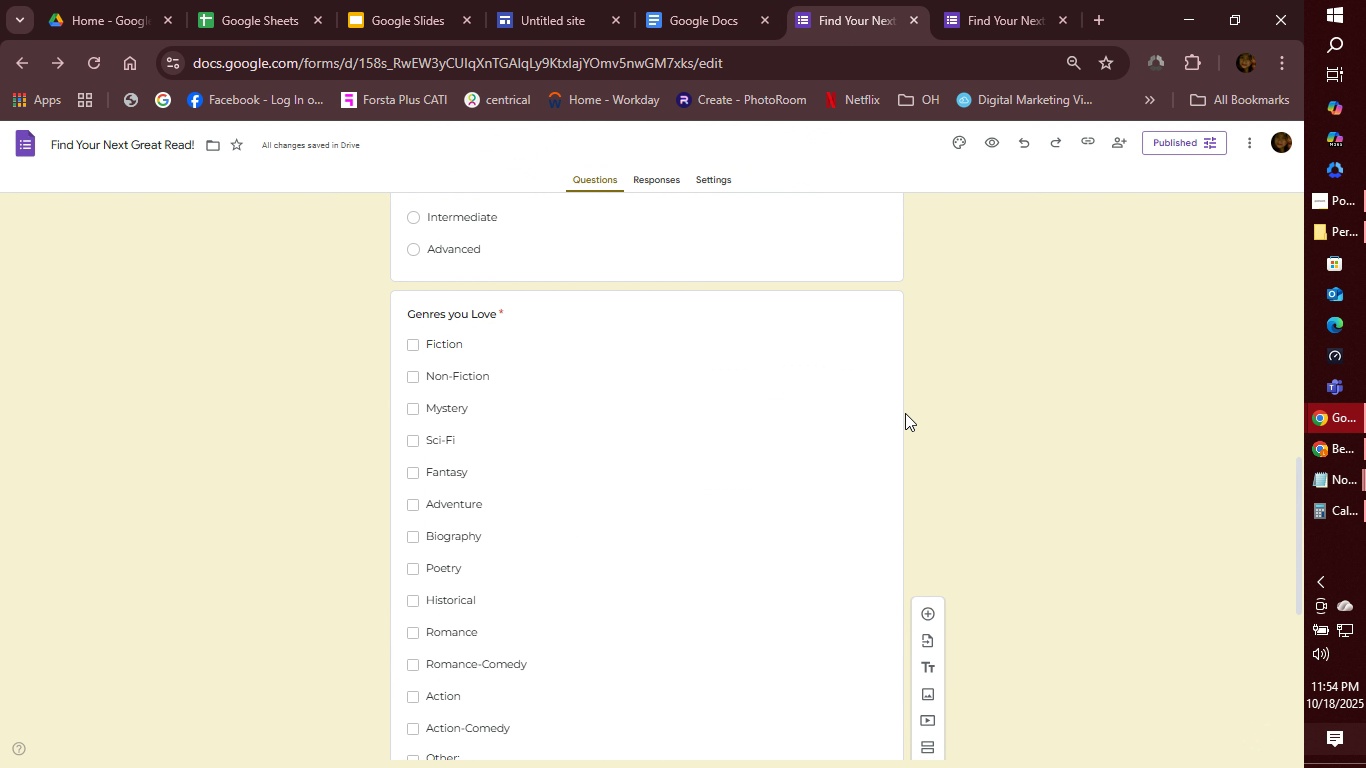 
scroll: coordinate [916, 535], scroll_direction: down, amount: 3.0
 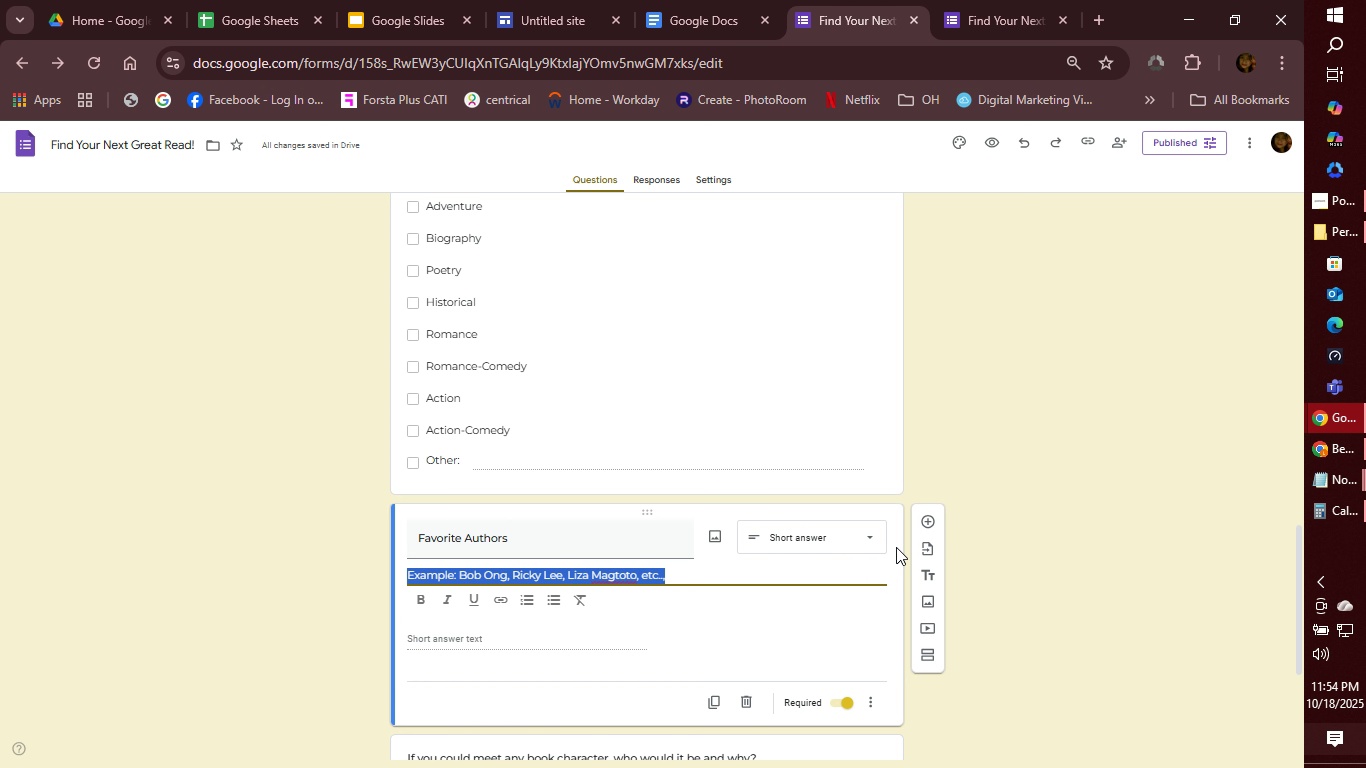 
left_click([927, 514])
 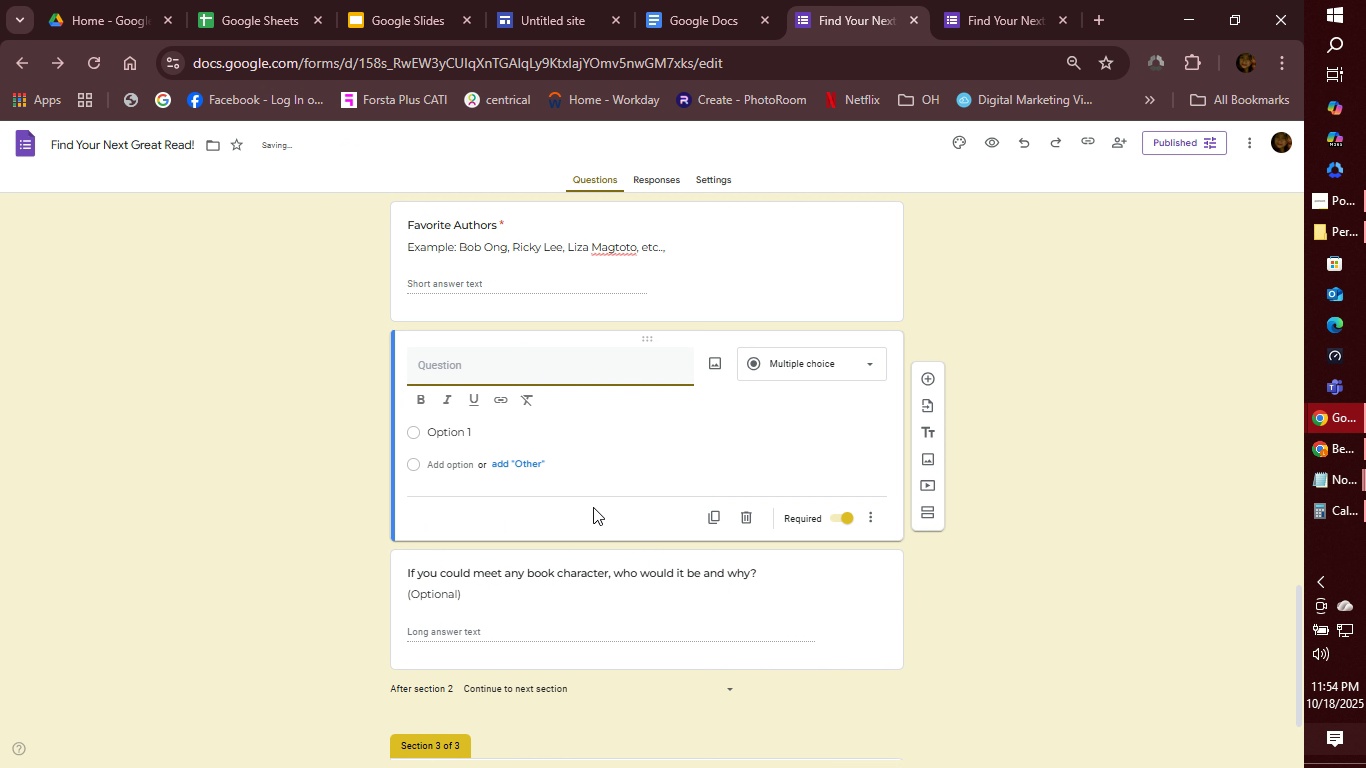 
type(Recommended Book Title)
 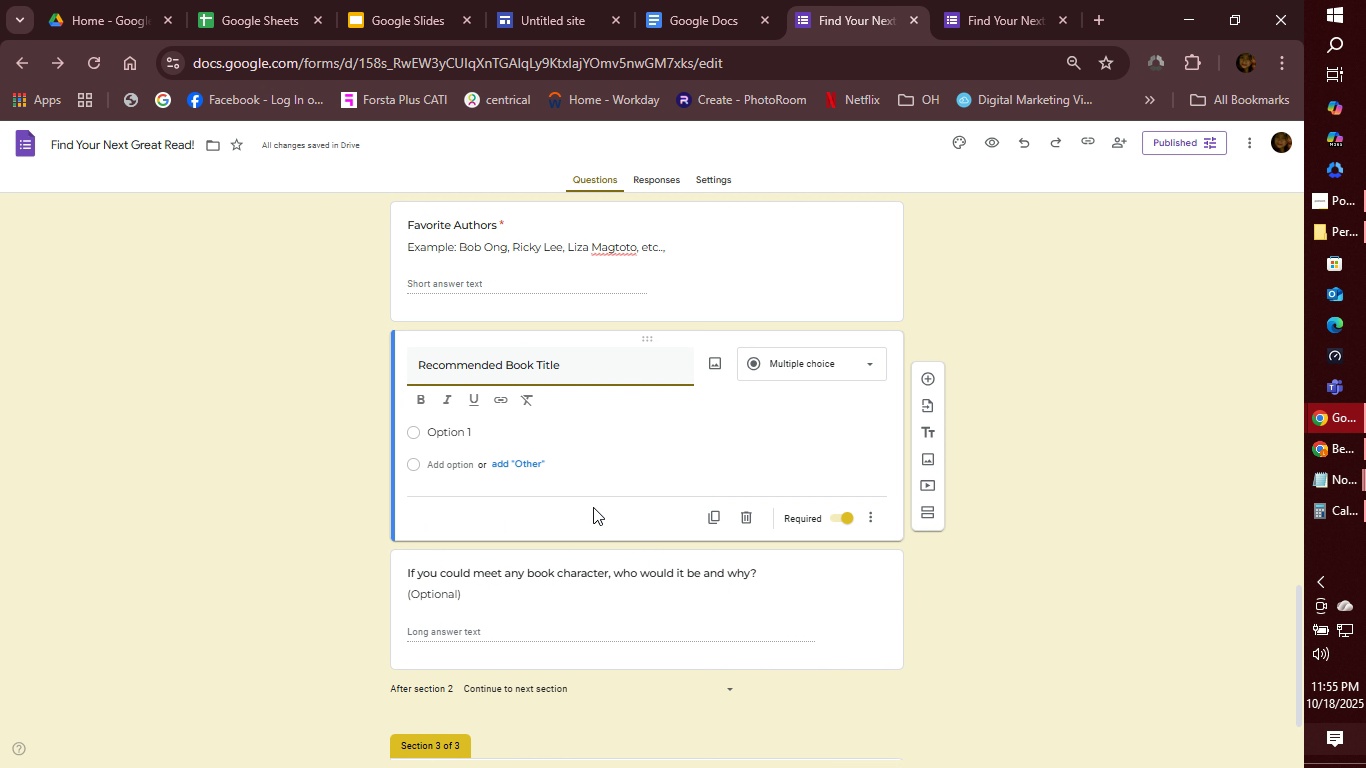 
left_click([843, 375])
 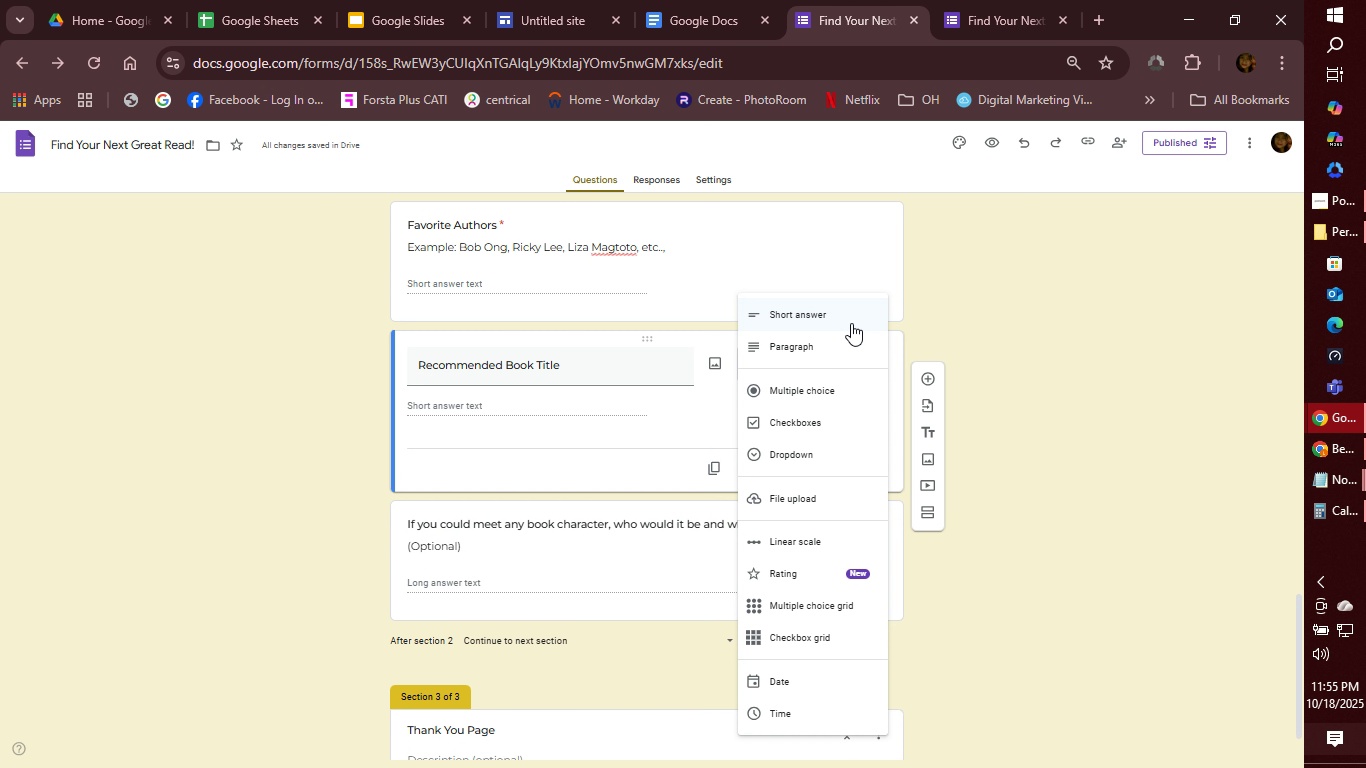 
left_click([851, 323])
 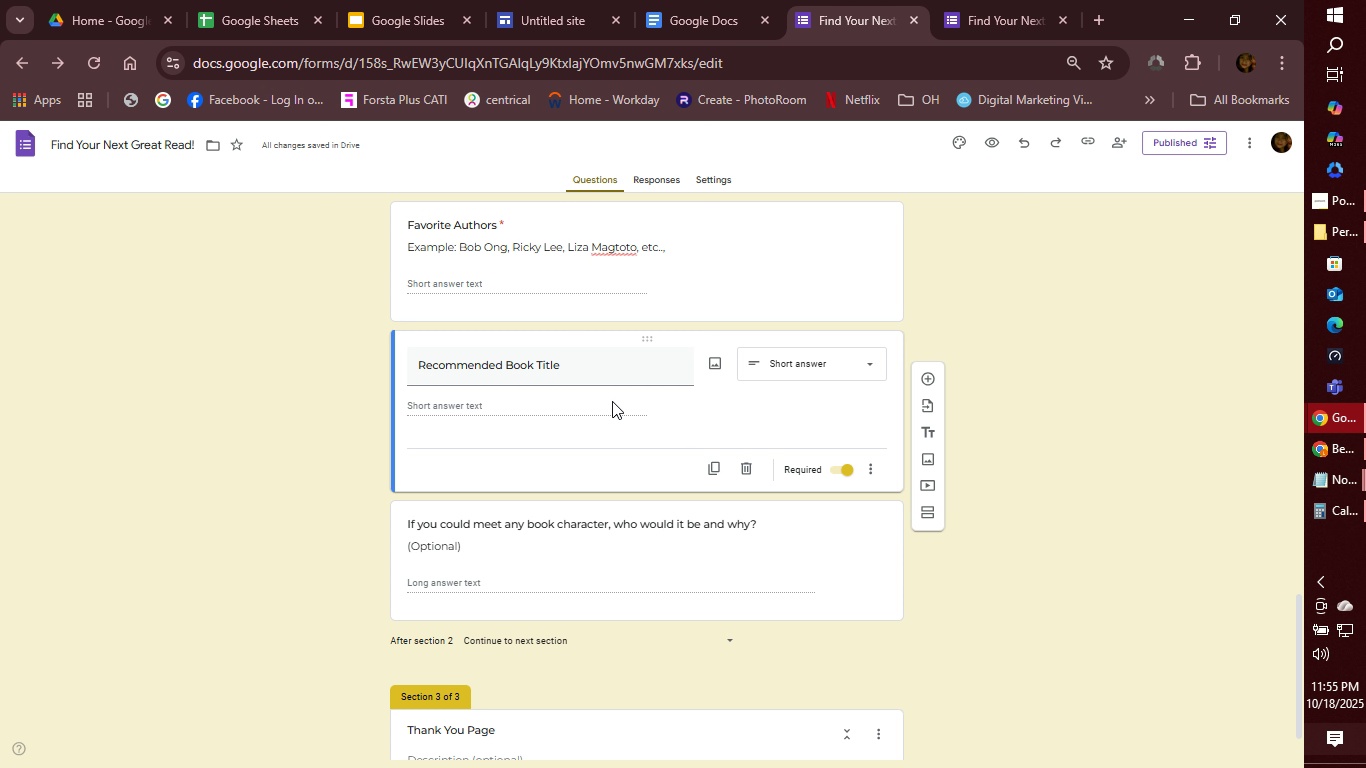 
wait(21.56)
 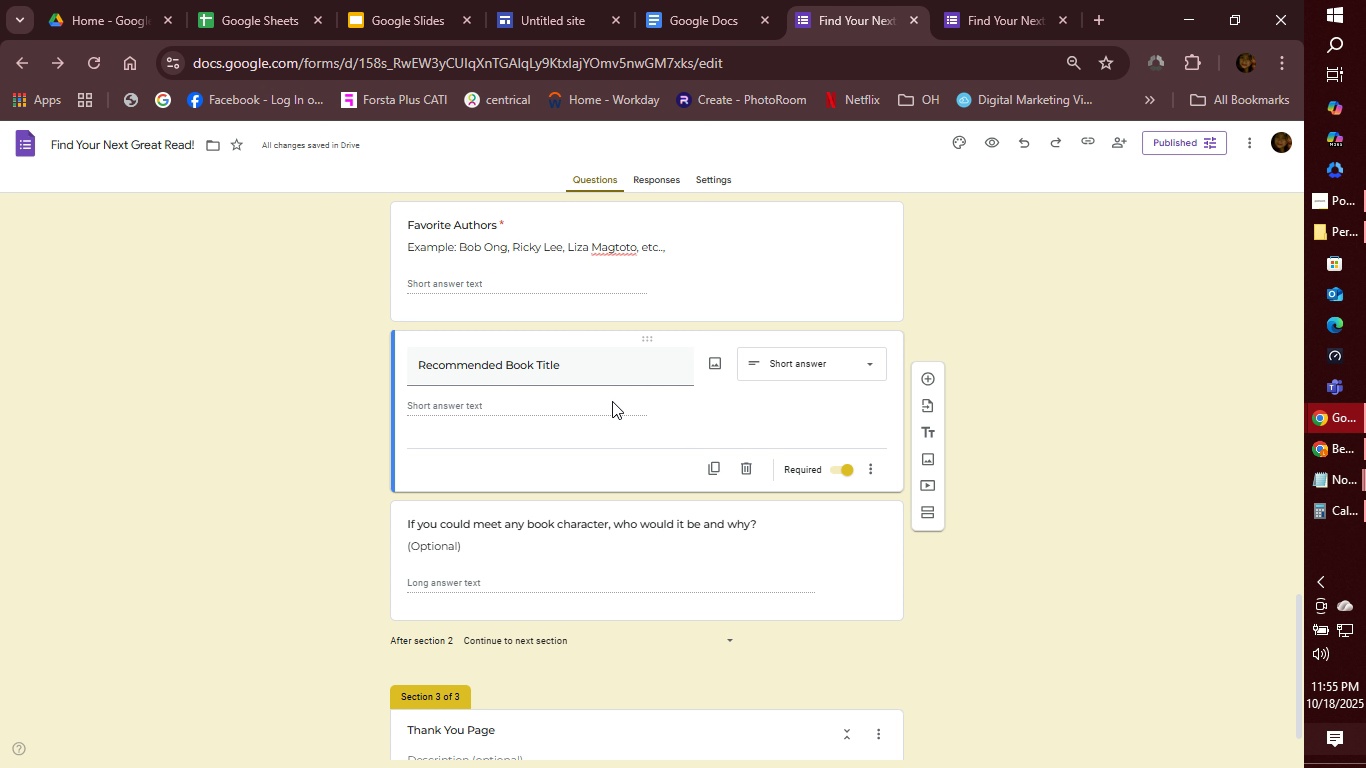 
left_click([361, 492])
 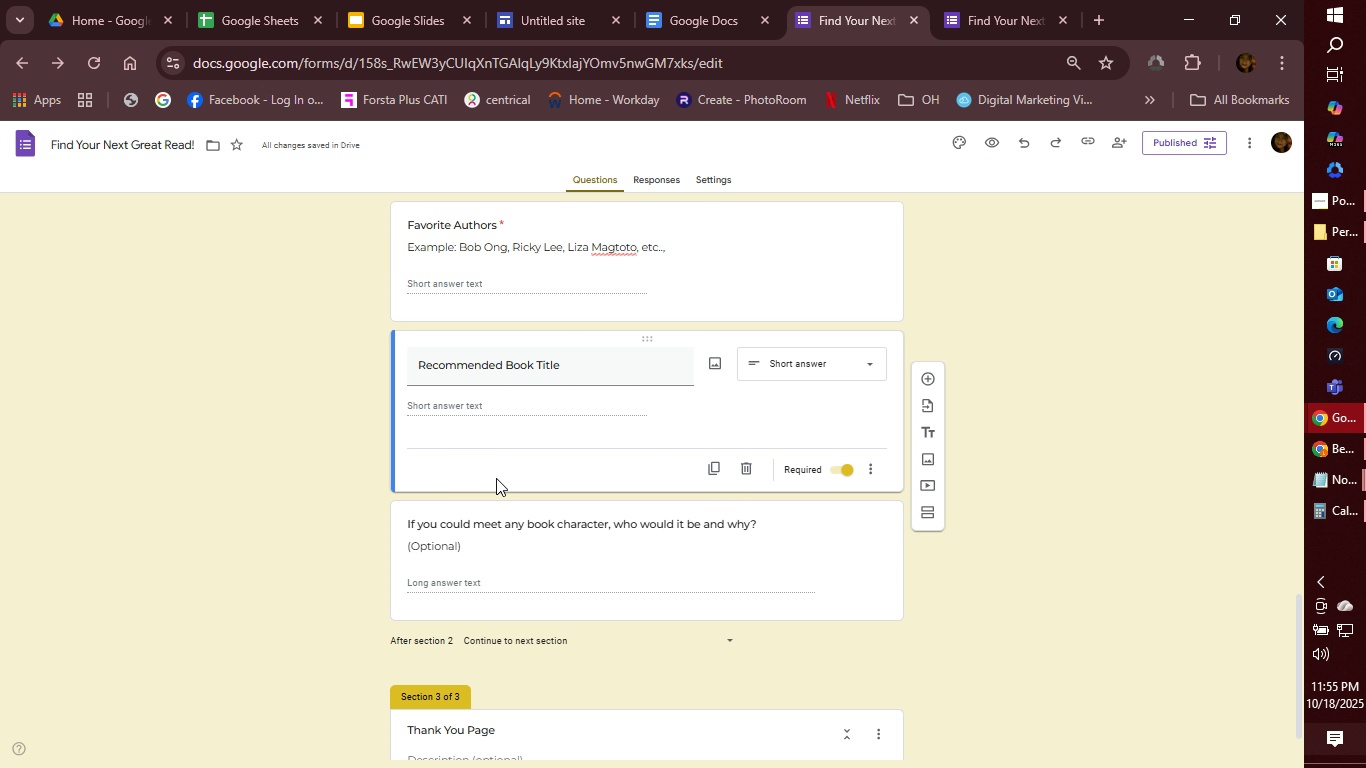 
scroll: coordinate [711, 476], scroll_direction: up, amount: 1.0
 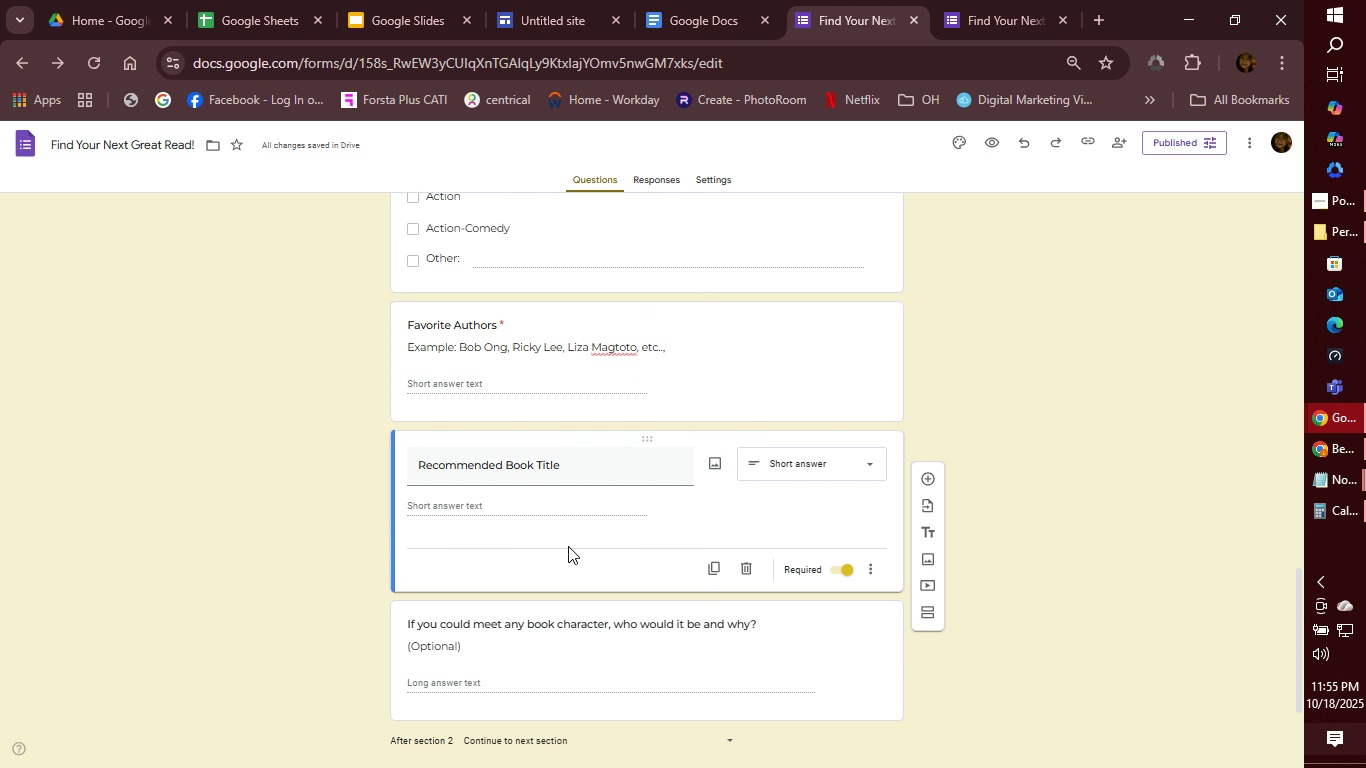 
wait(16.94)
 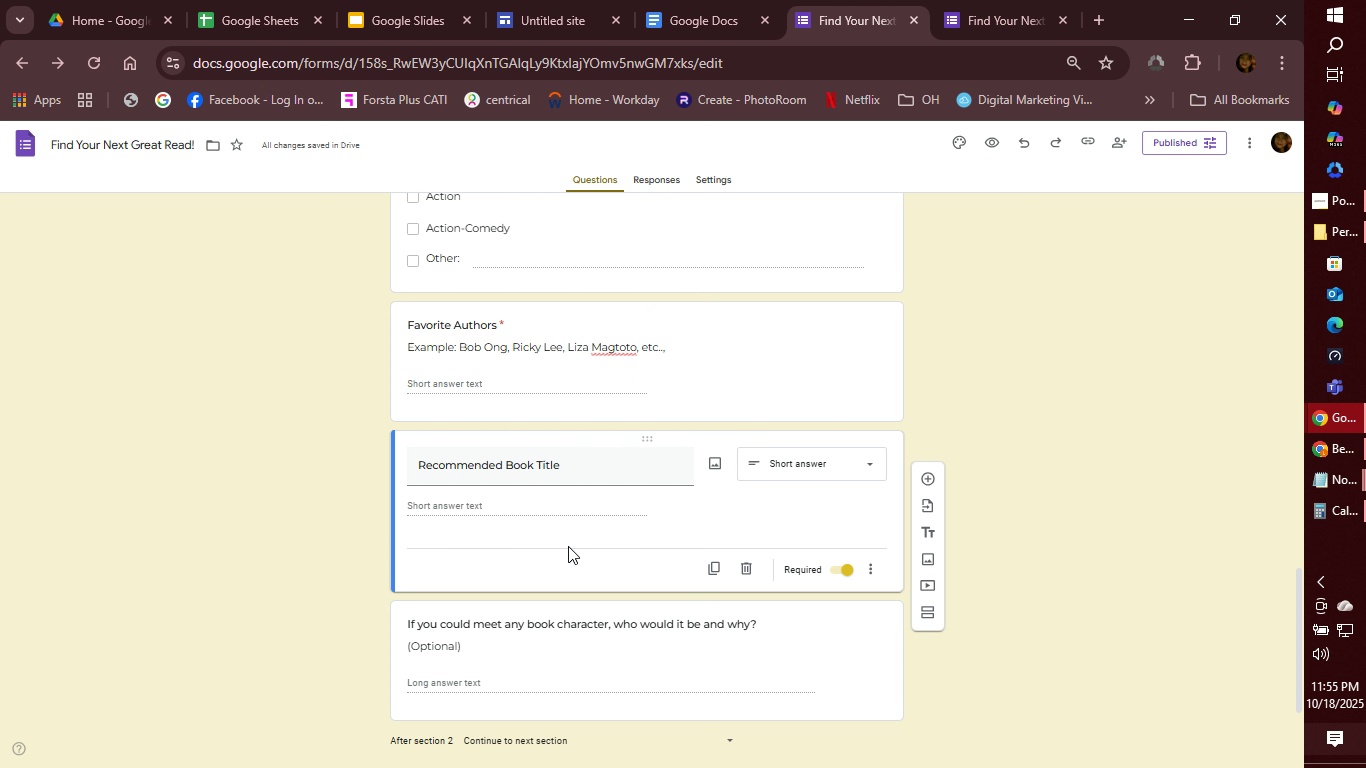 
scroll: coordinate [570, 536], scroll_direction: down, amount: 1.0
 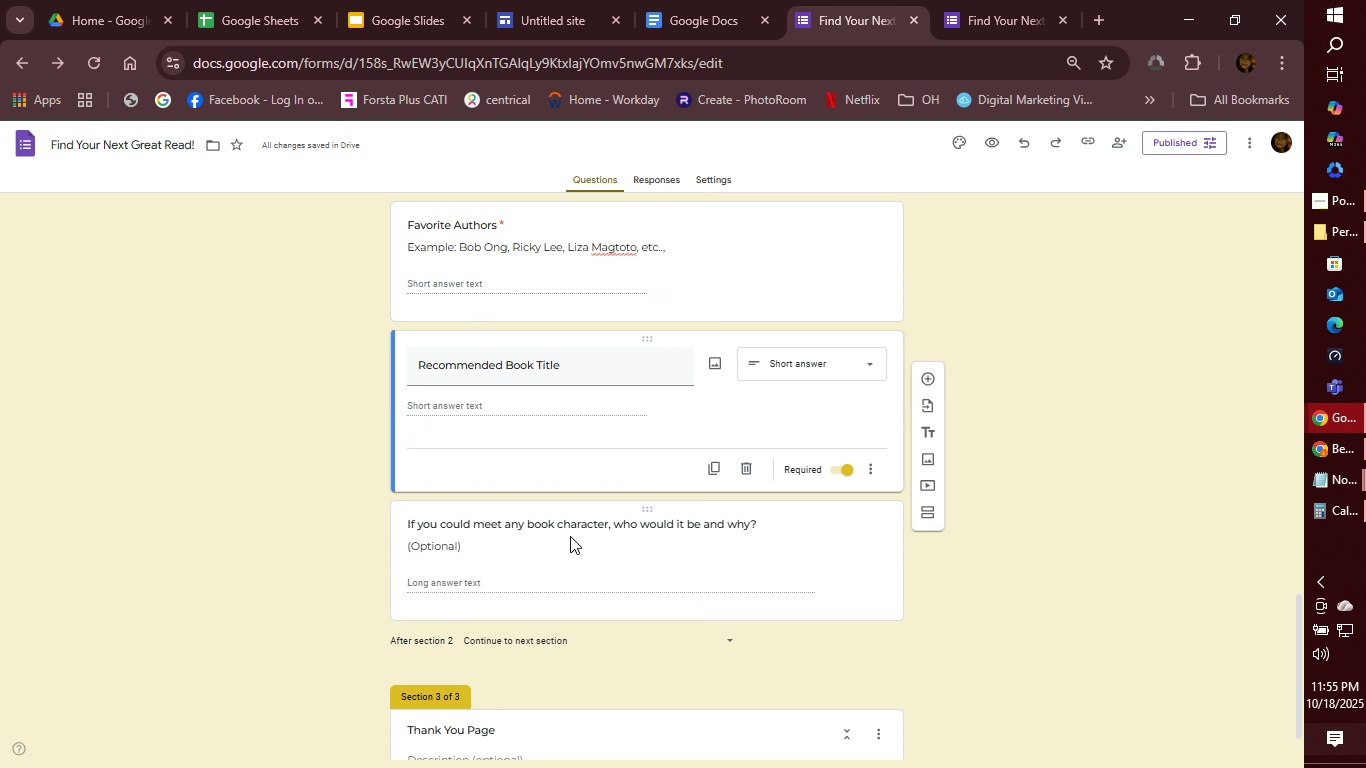 
scroll: coordinate [570, 536], scroll_direction: up, amount: 3.0
 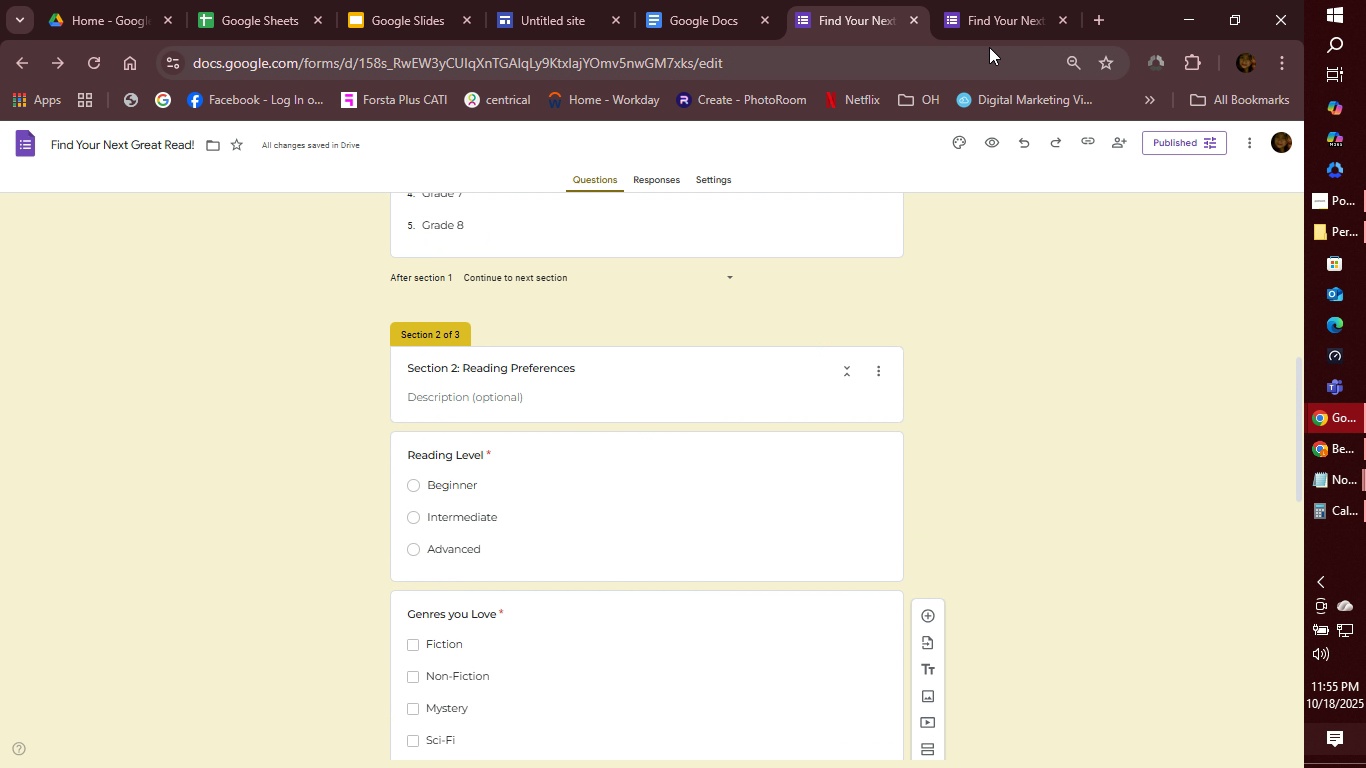 
left_click([994, 37])
 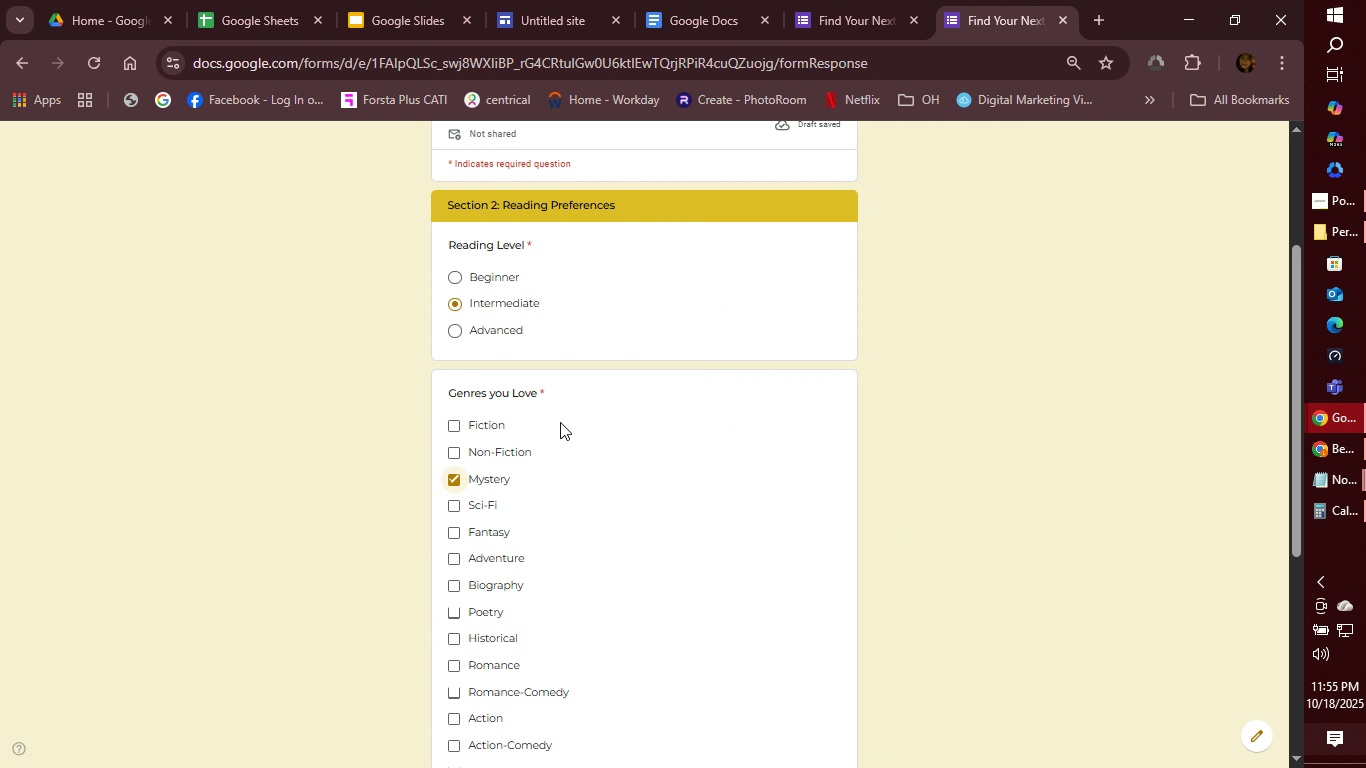 
scroll: coordinate [551, 462], scroll_direction: down, amount: 5.0
 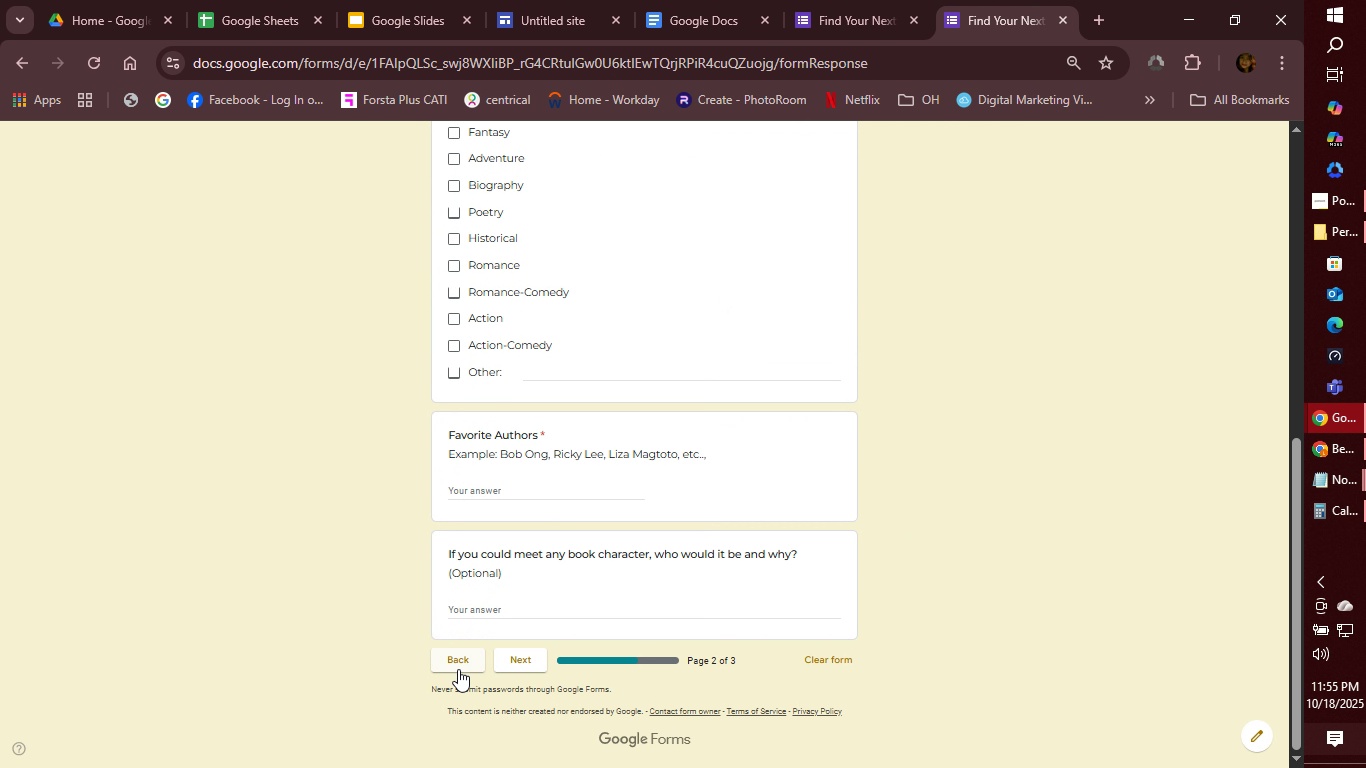 
left_click([462, 665])
 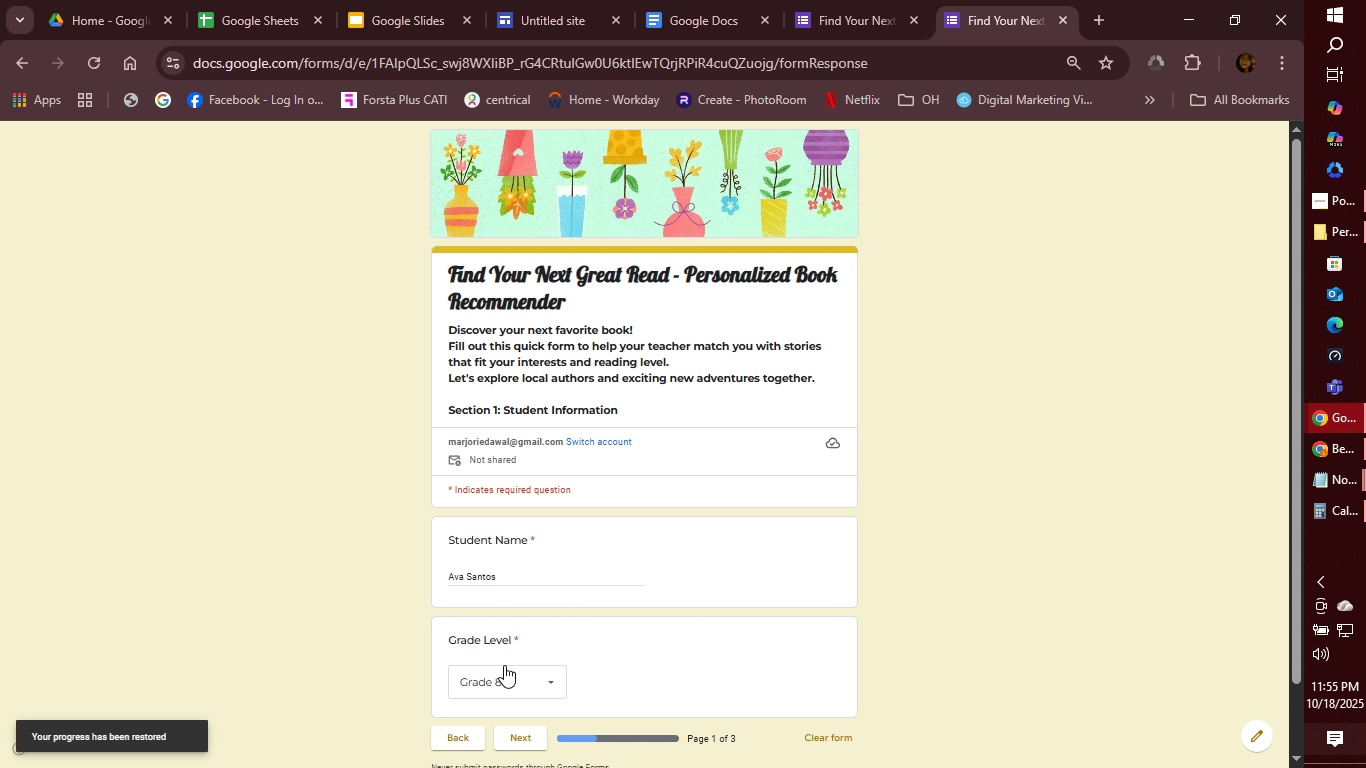 
scroll: coordinate [589, 522], scroll_direction: down, amount: 12.0
 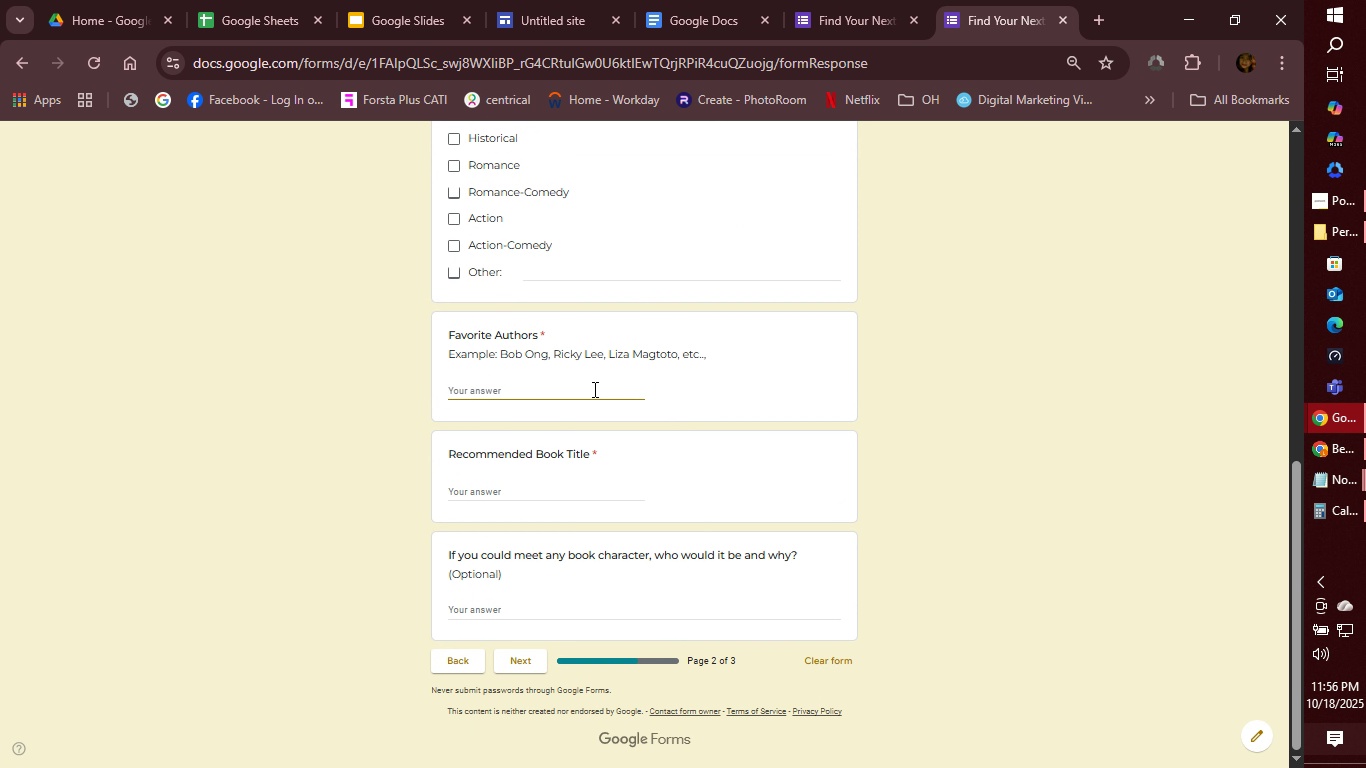 
wait(6.33)
 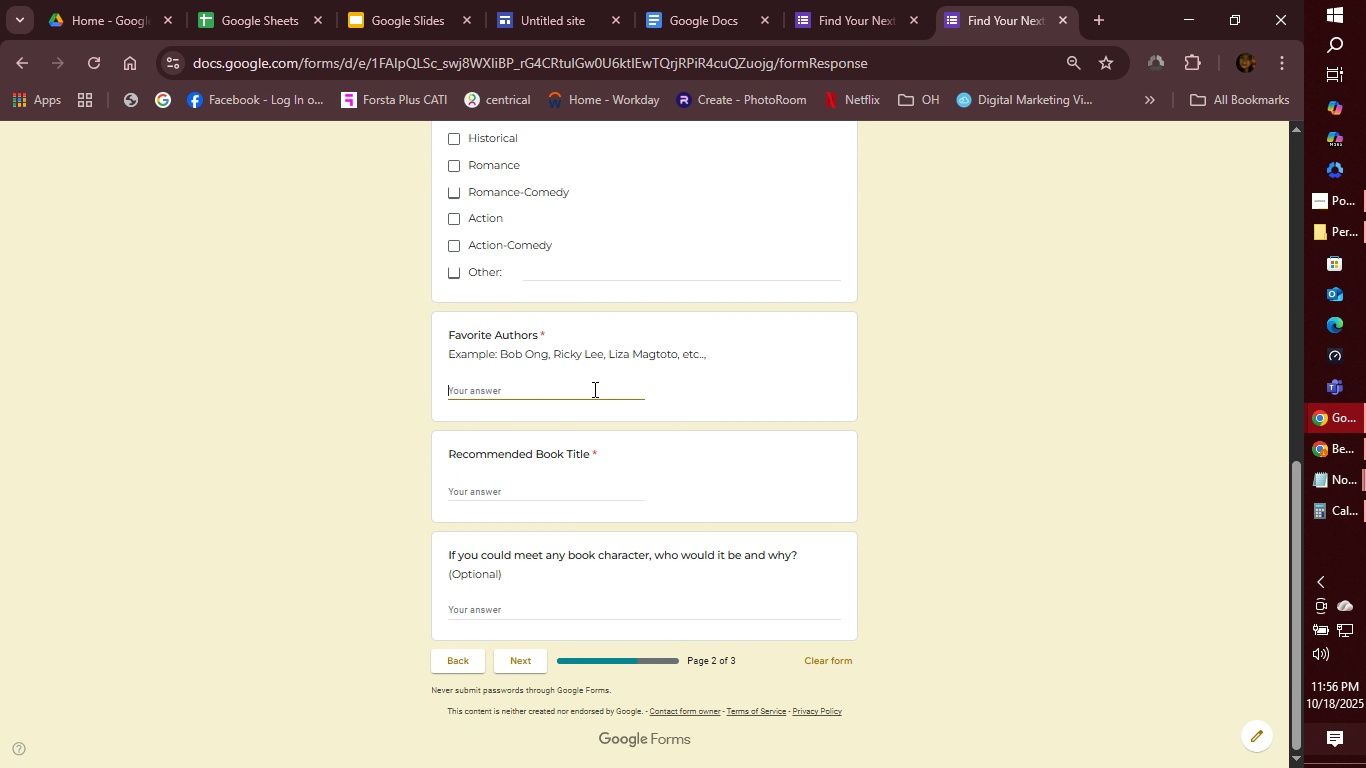 
type(Liza Dela Pe)
 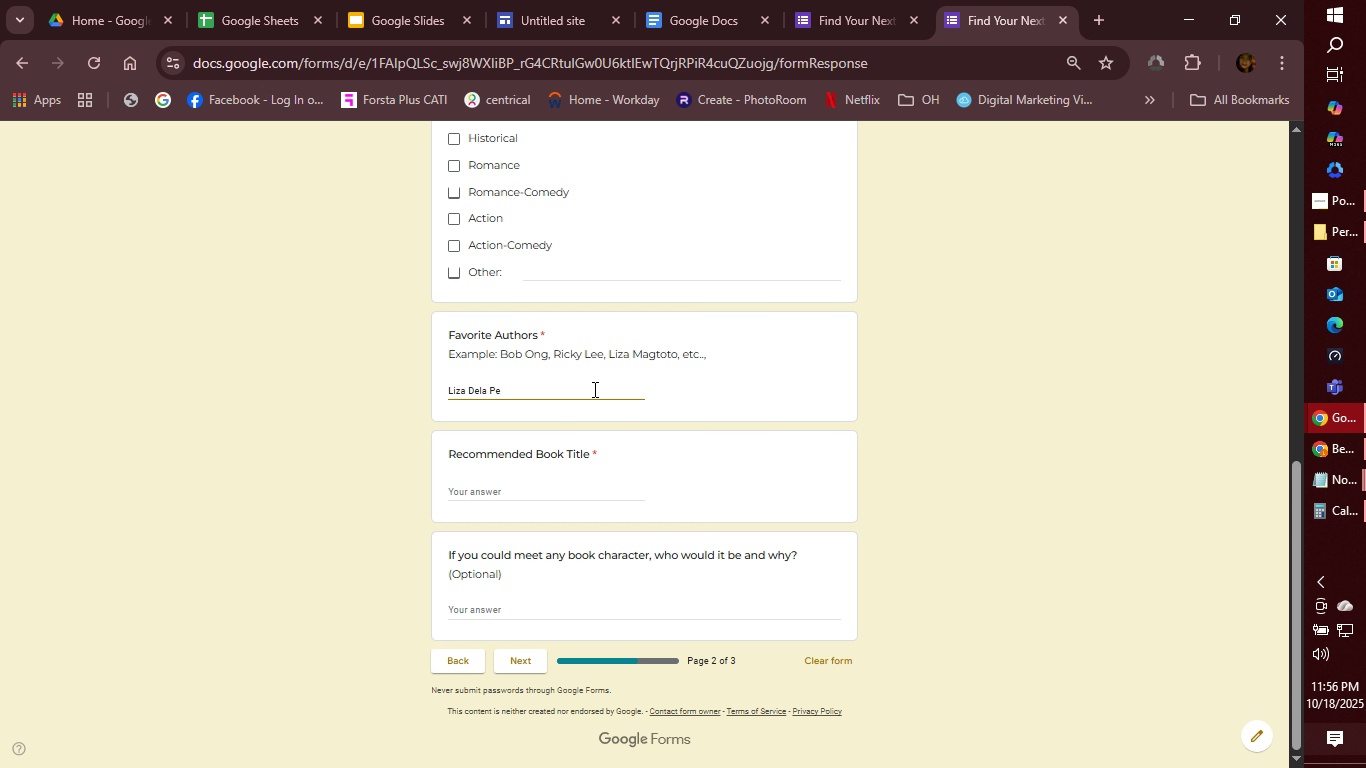 
key(Control+Shift+CapsLock)
 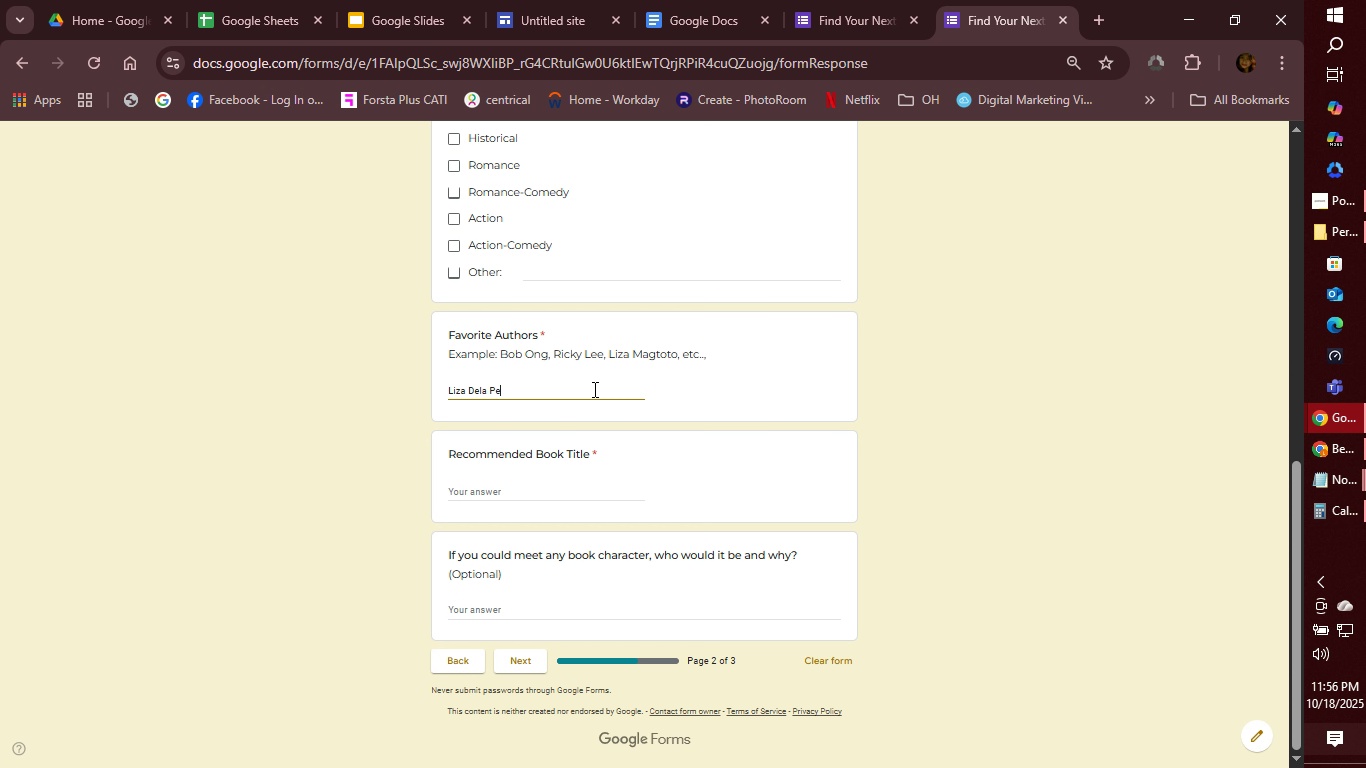 
key(CapsLock)
 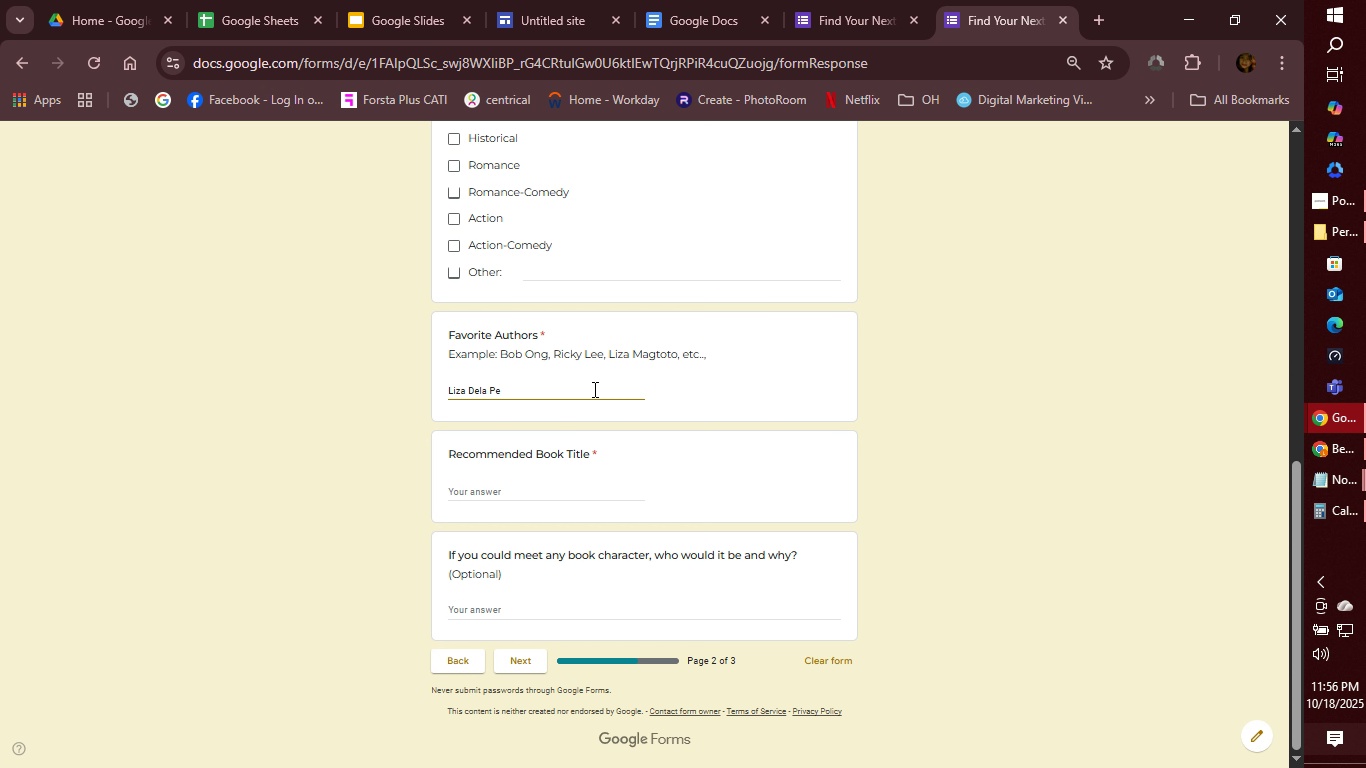 
key(Control+Shift+N)
 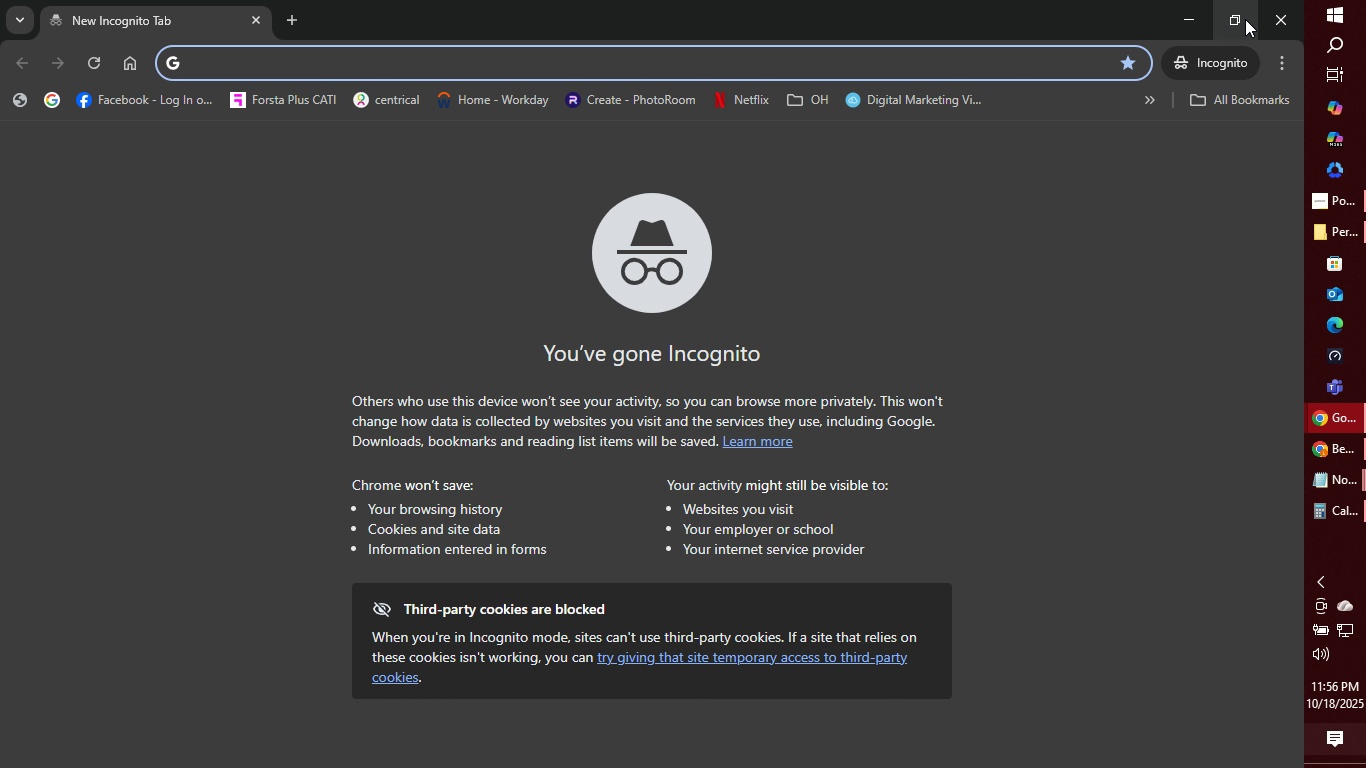 
left_click([1279, 18])
 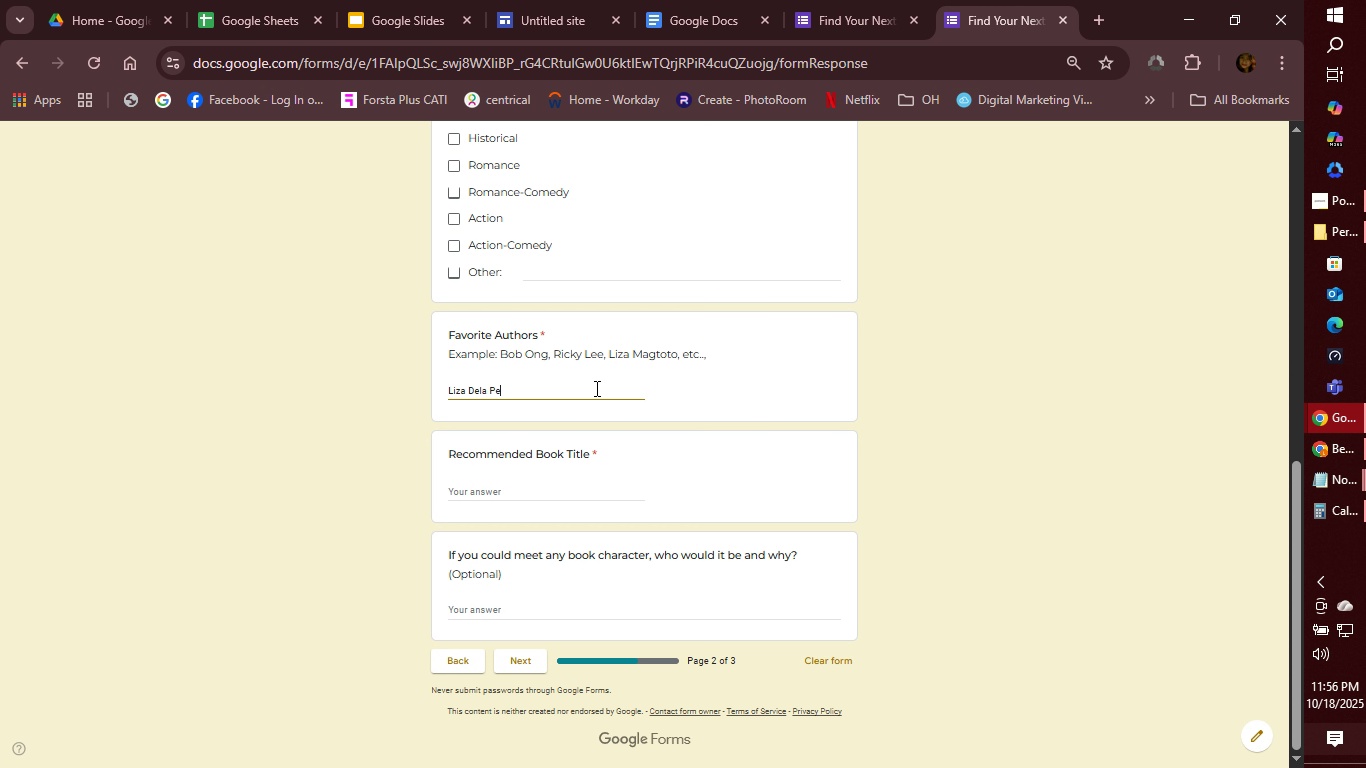 
left_click([595, 388])
 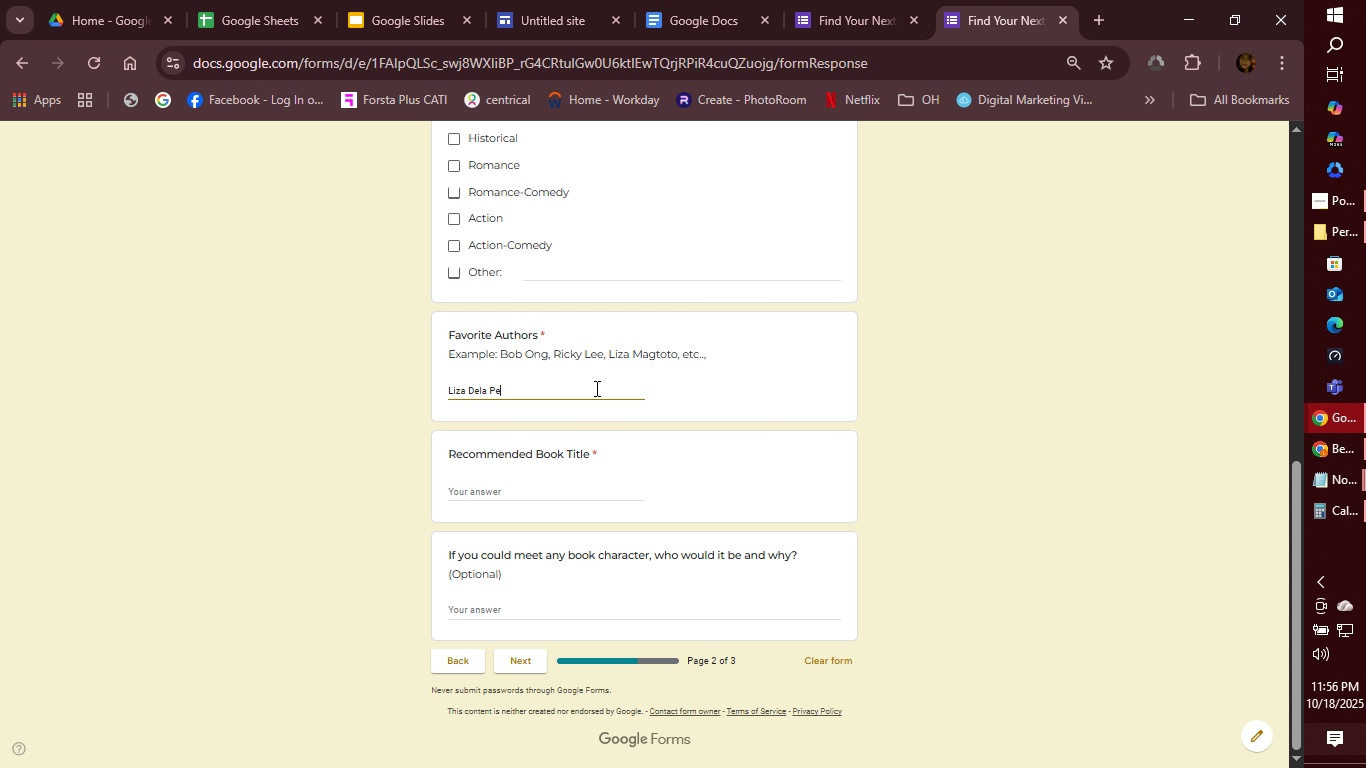 
scroll: coordinate [1026, 560], scroll_direction: up, amount: 6.0
 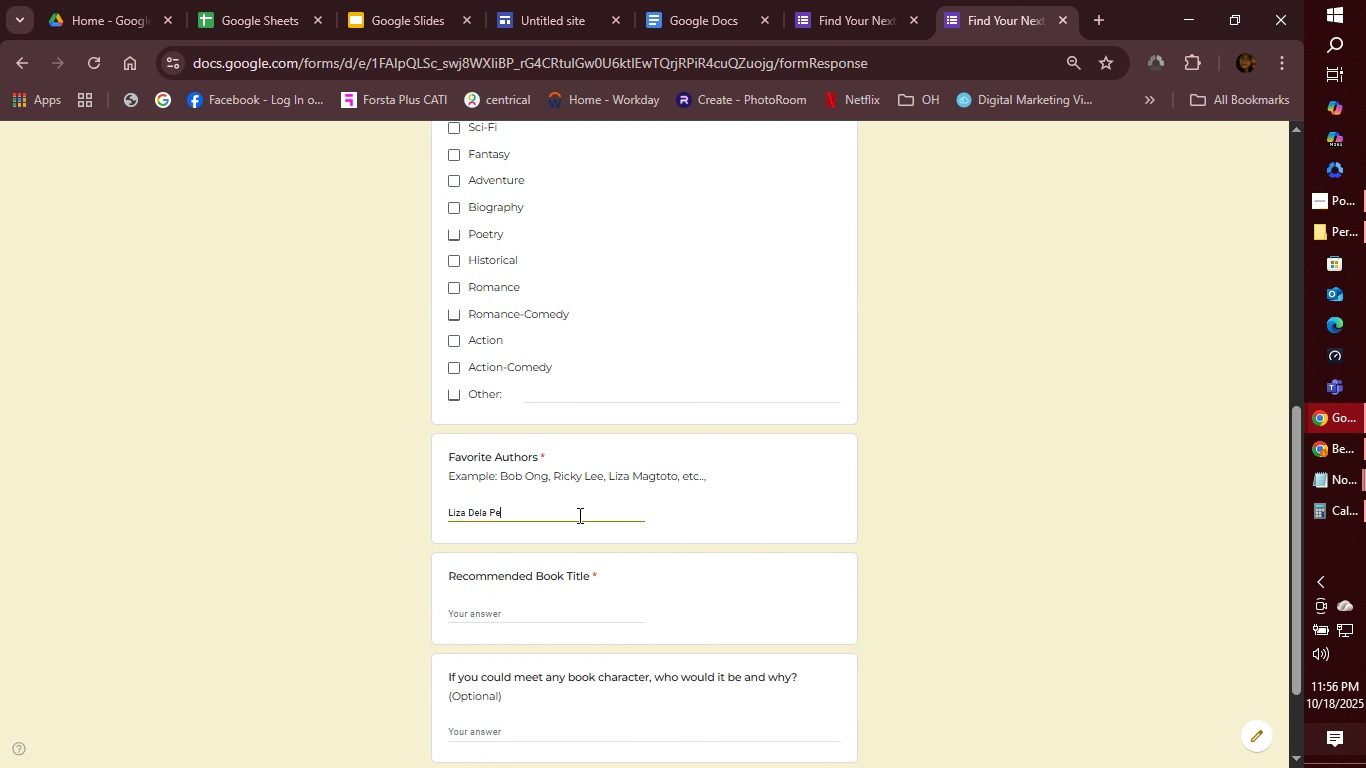 
left_click([582, 509])
 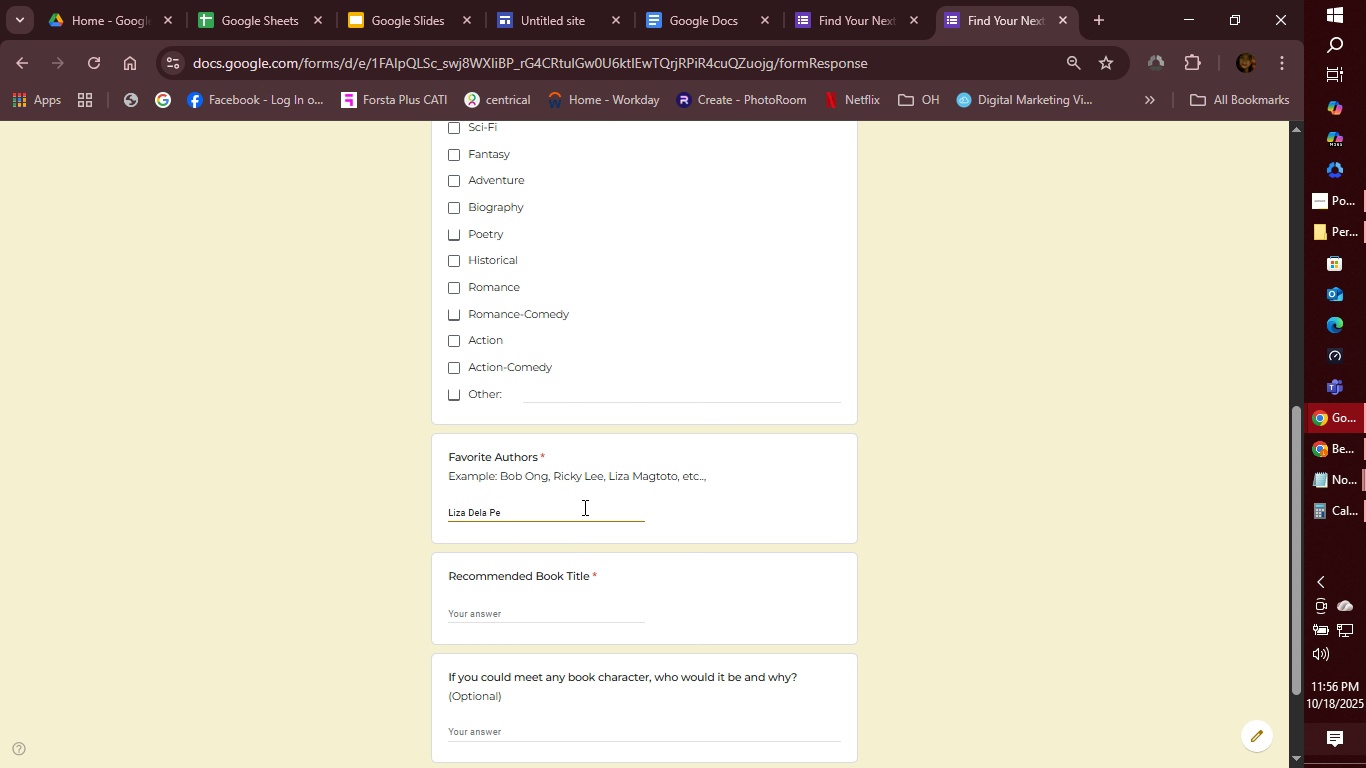 
type(na)
key(Tab)
 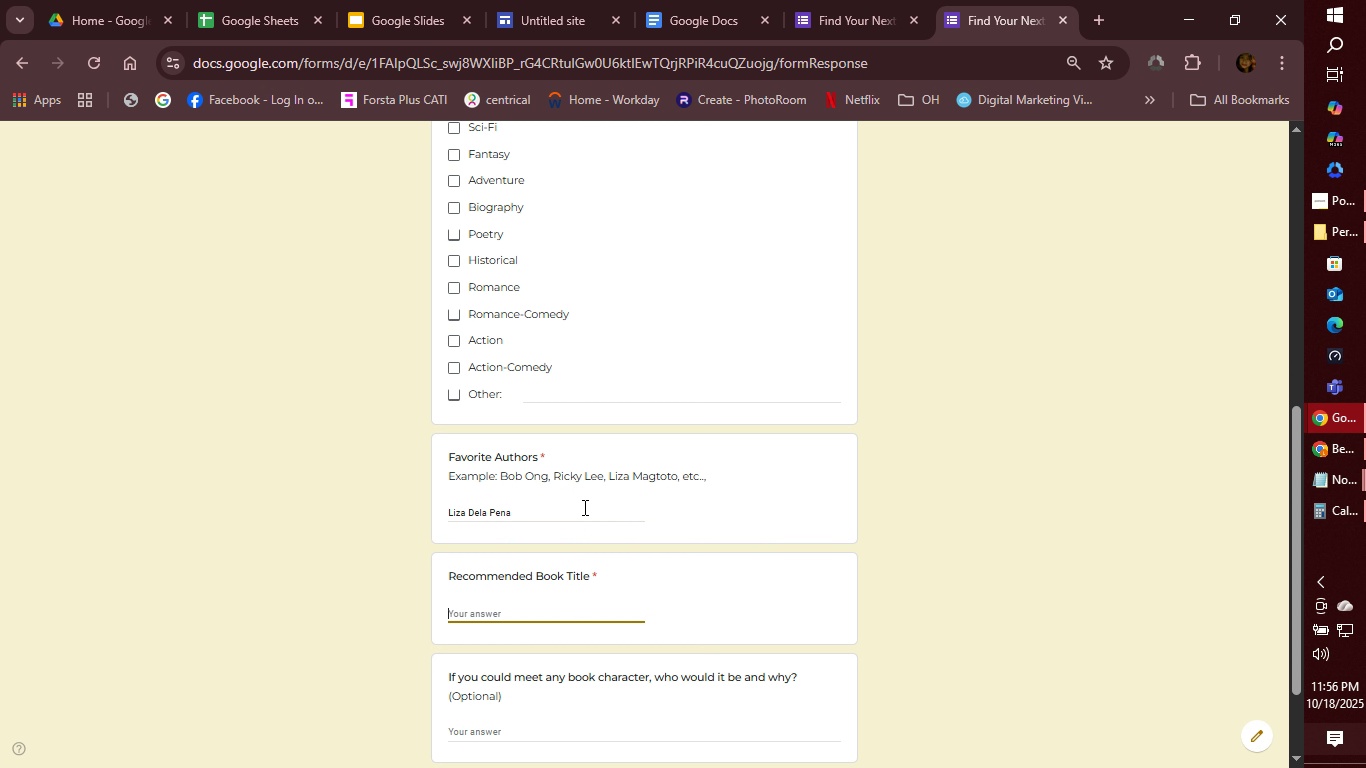 
wait(5.17)
 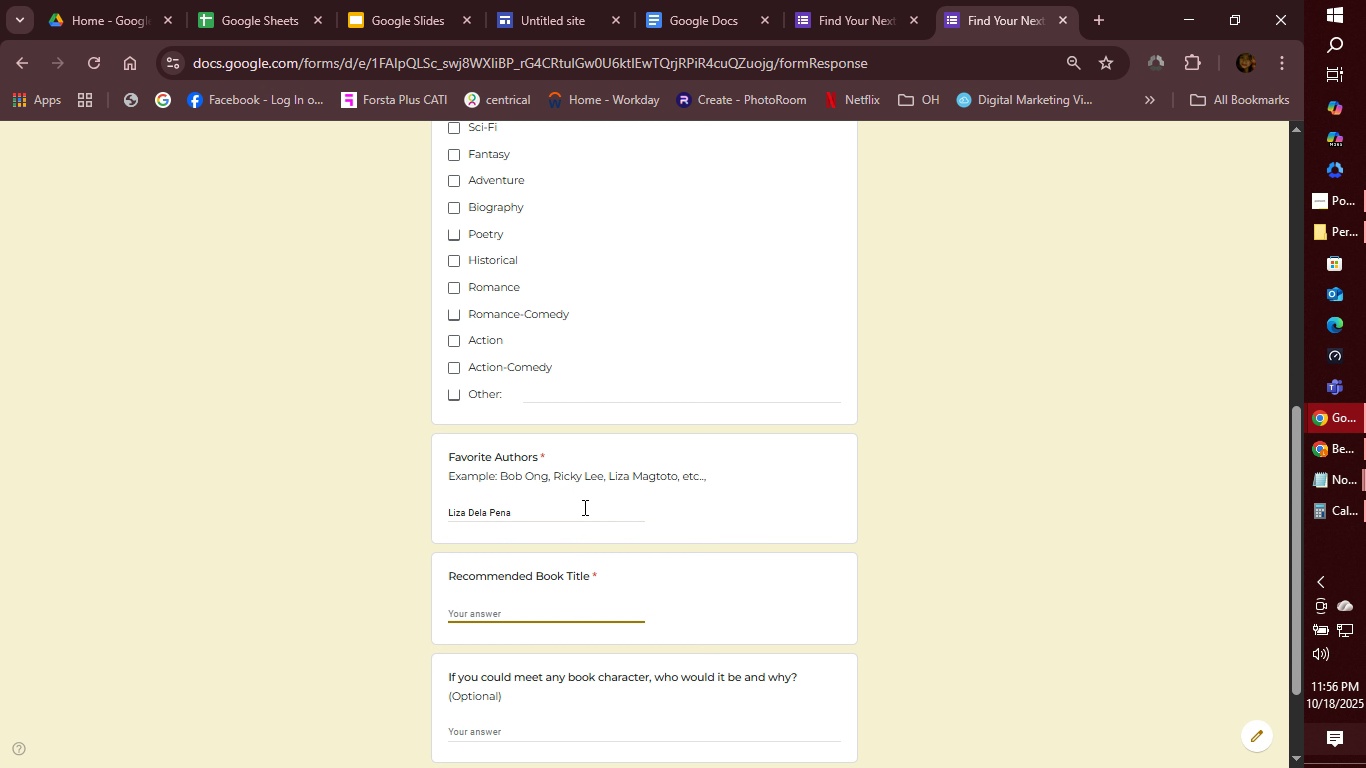 
hold_key(key=ShiftLeft, duration=0.55)
 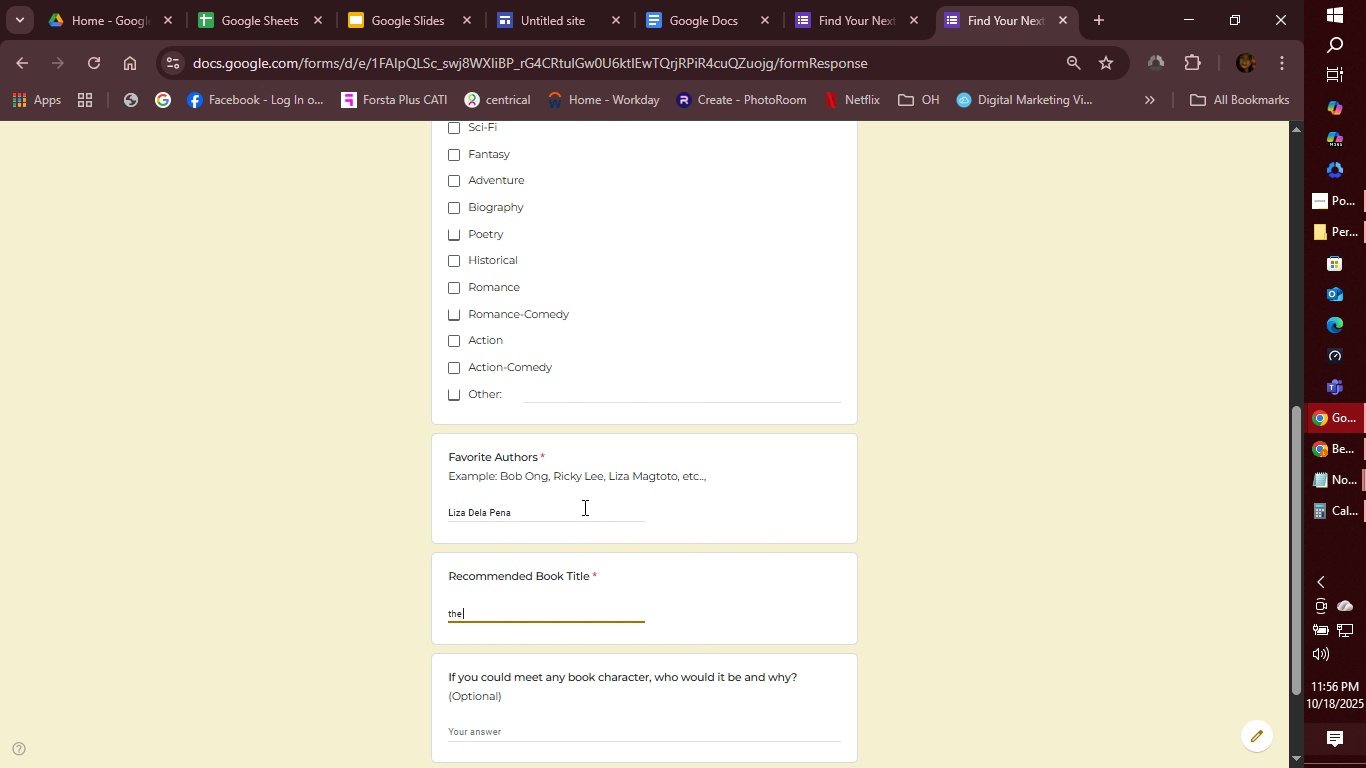 
type(the )
key(Backspace)
key(Backspace)
key(Backspace)
key(Backspace)
type(The Whispering Woods)
 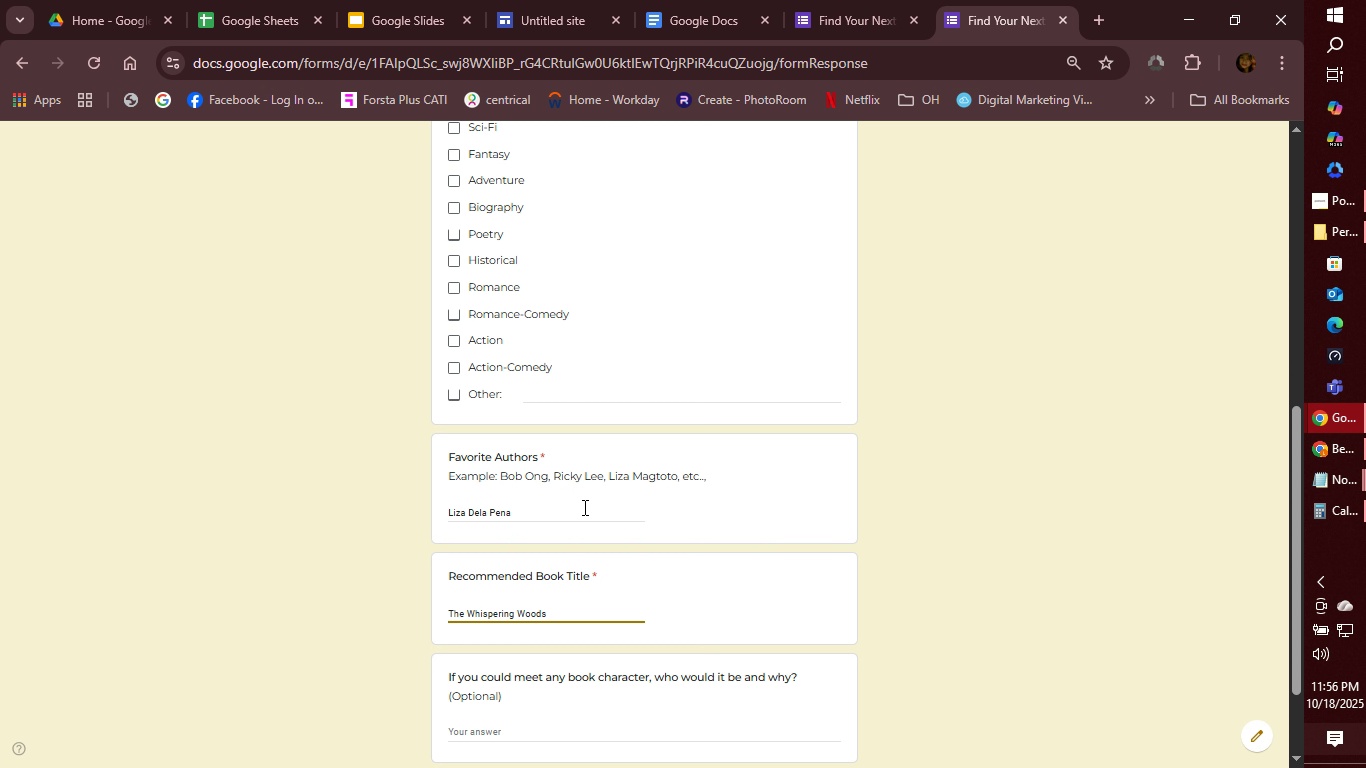 
scroll: coordinate [714, 533], scroll_direction: down, amount: 1.0
 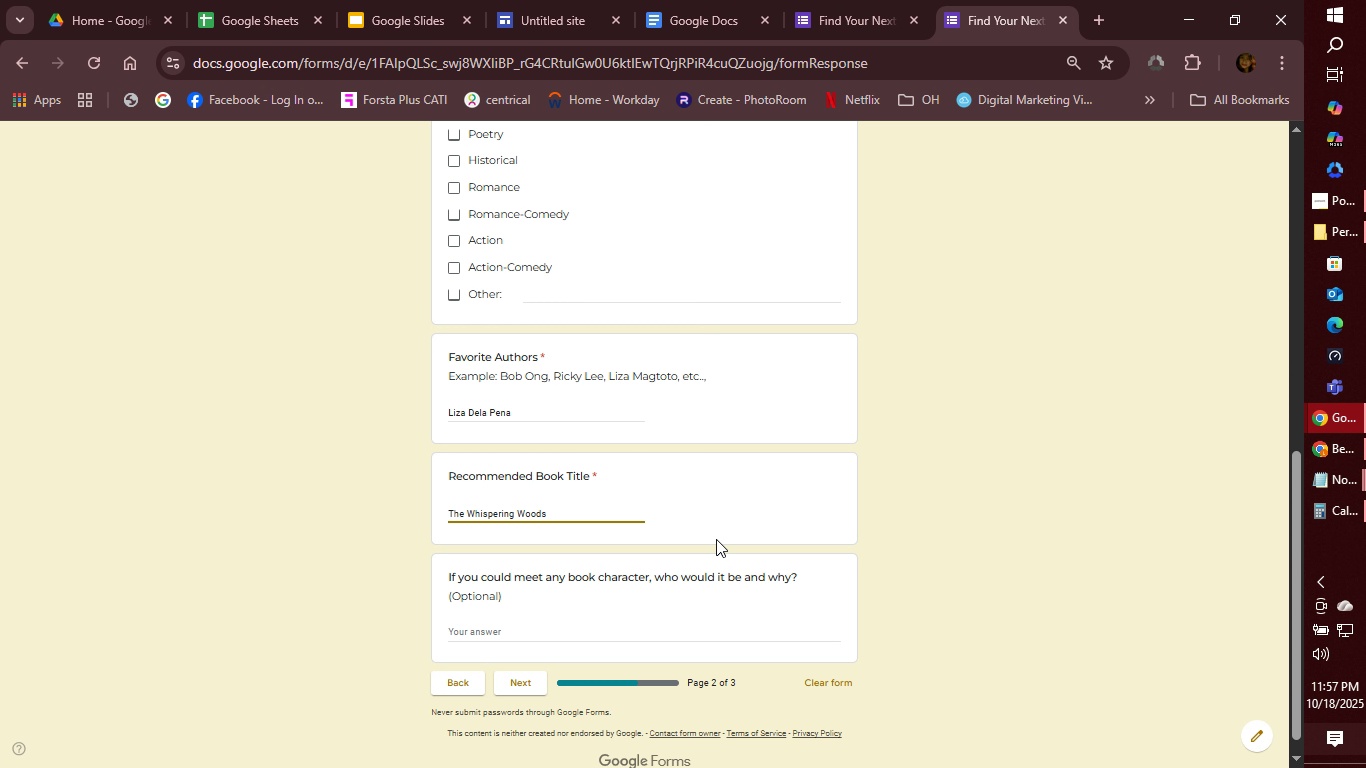 
wait(35.59)
 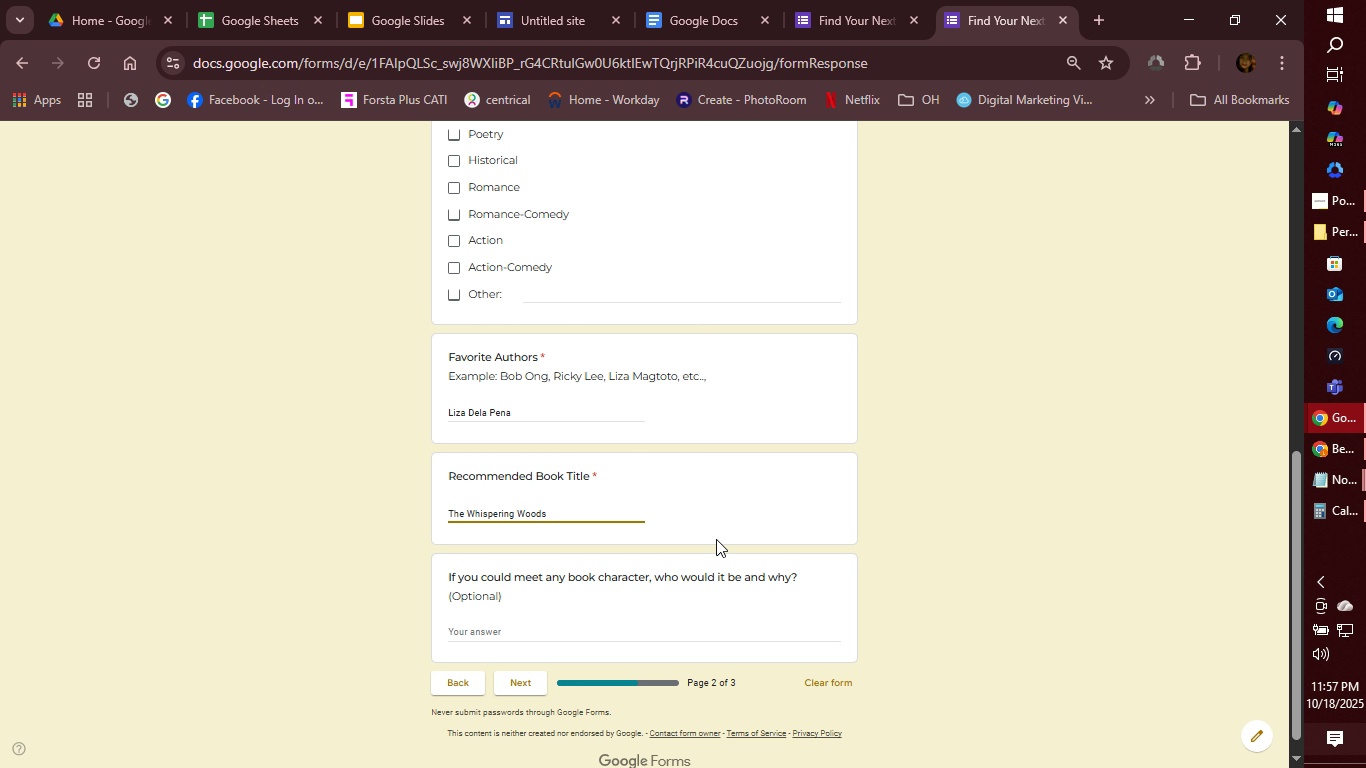 
left_click([851, 27])
 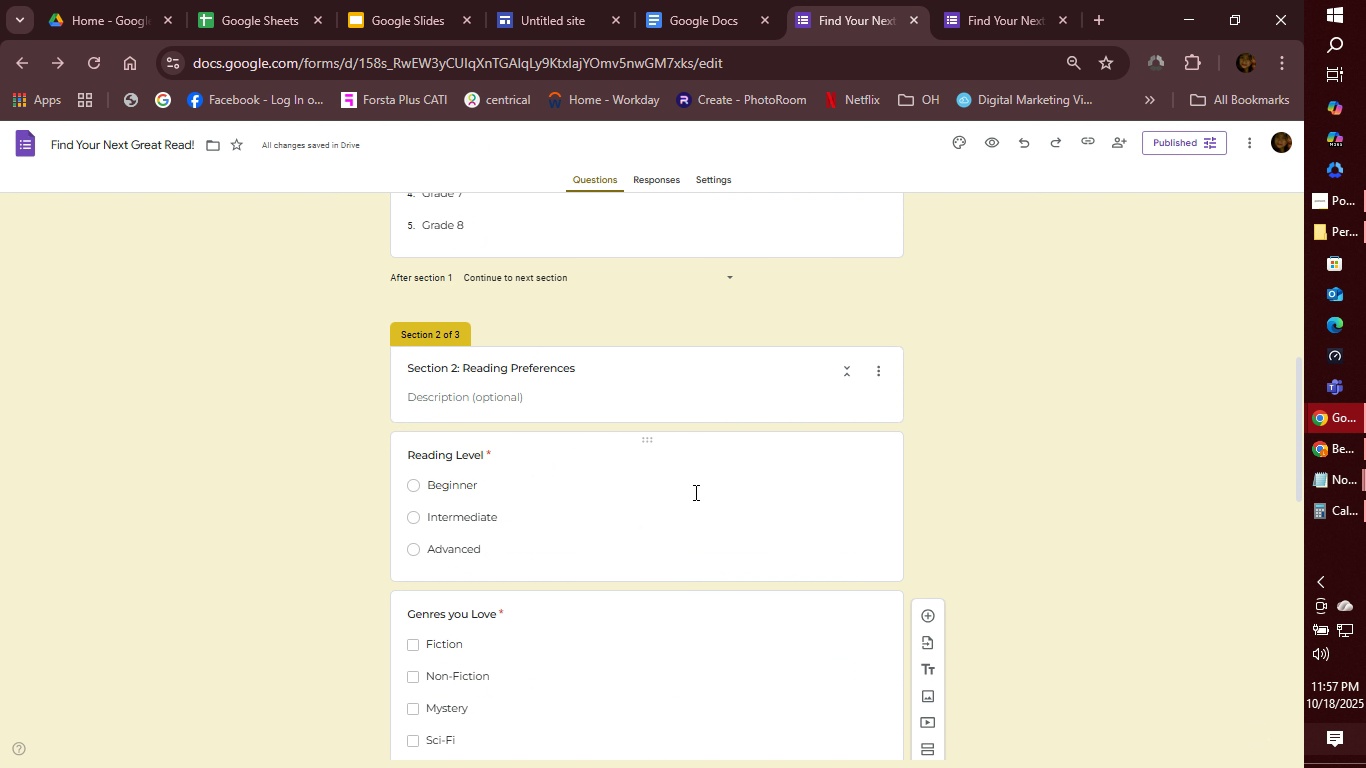 
scroll: coordinate [783, 501], scroll_direction: down, amount: 8.0
 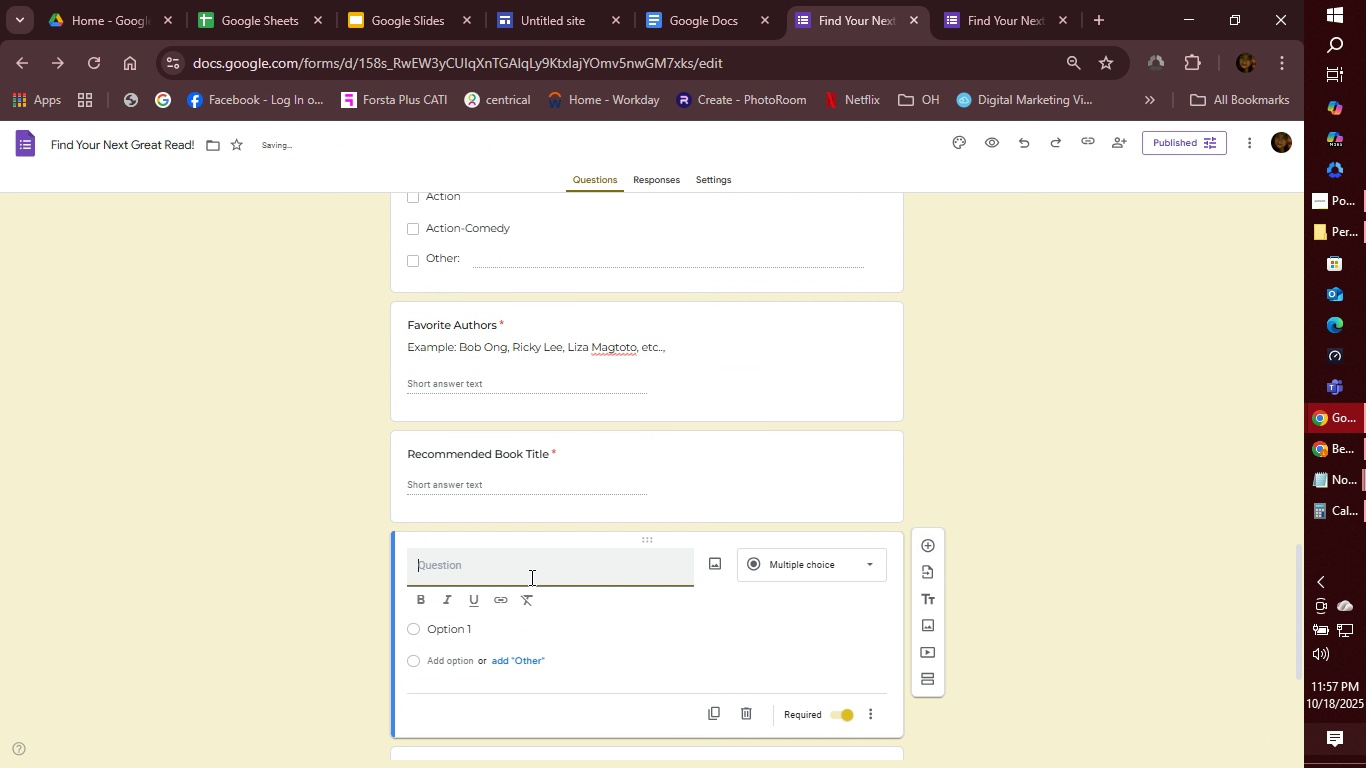 
type(Reason For Book )
key(Backspace)
key(Backspace)
key(Backspace)
key(Backspace)
key(Backspace)
type(Recommenda)
key(Backspace)
key(Backspace)
 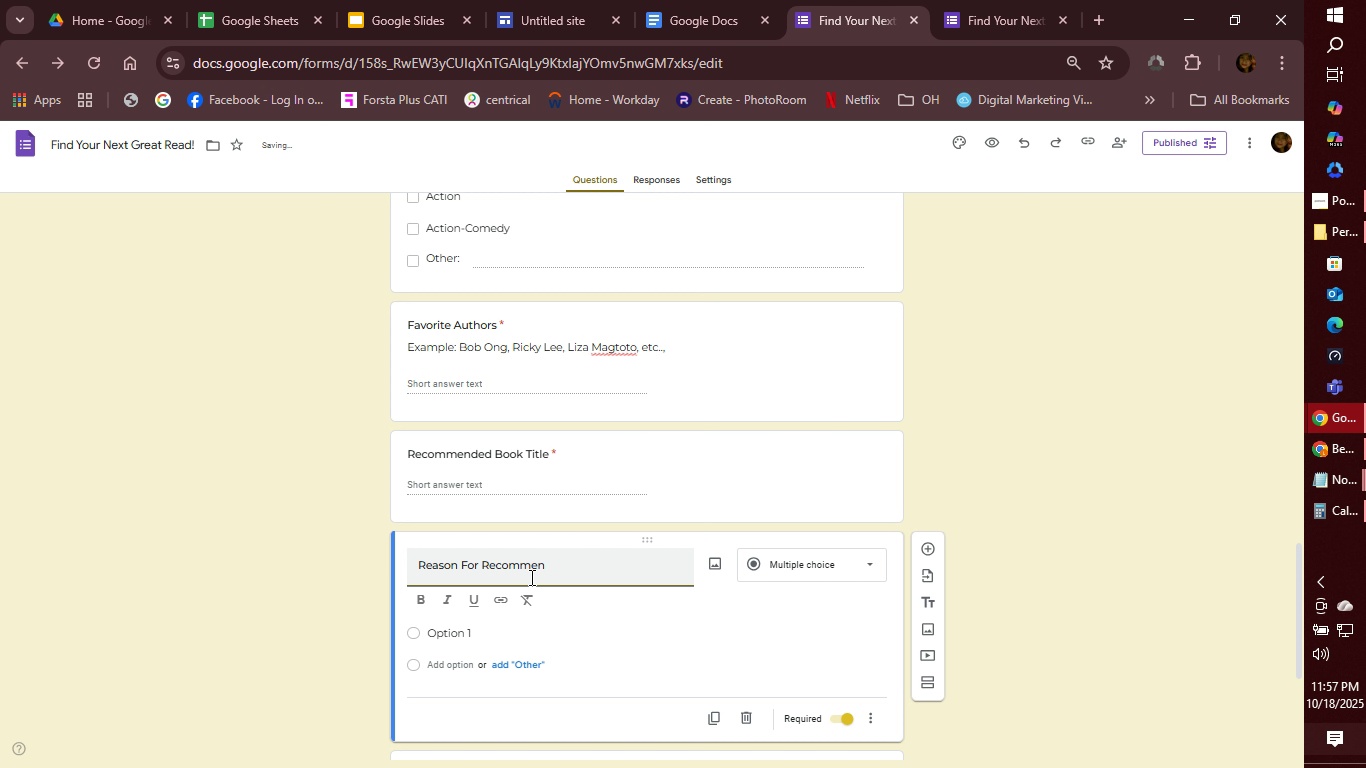 
wait(19.45)
 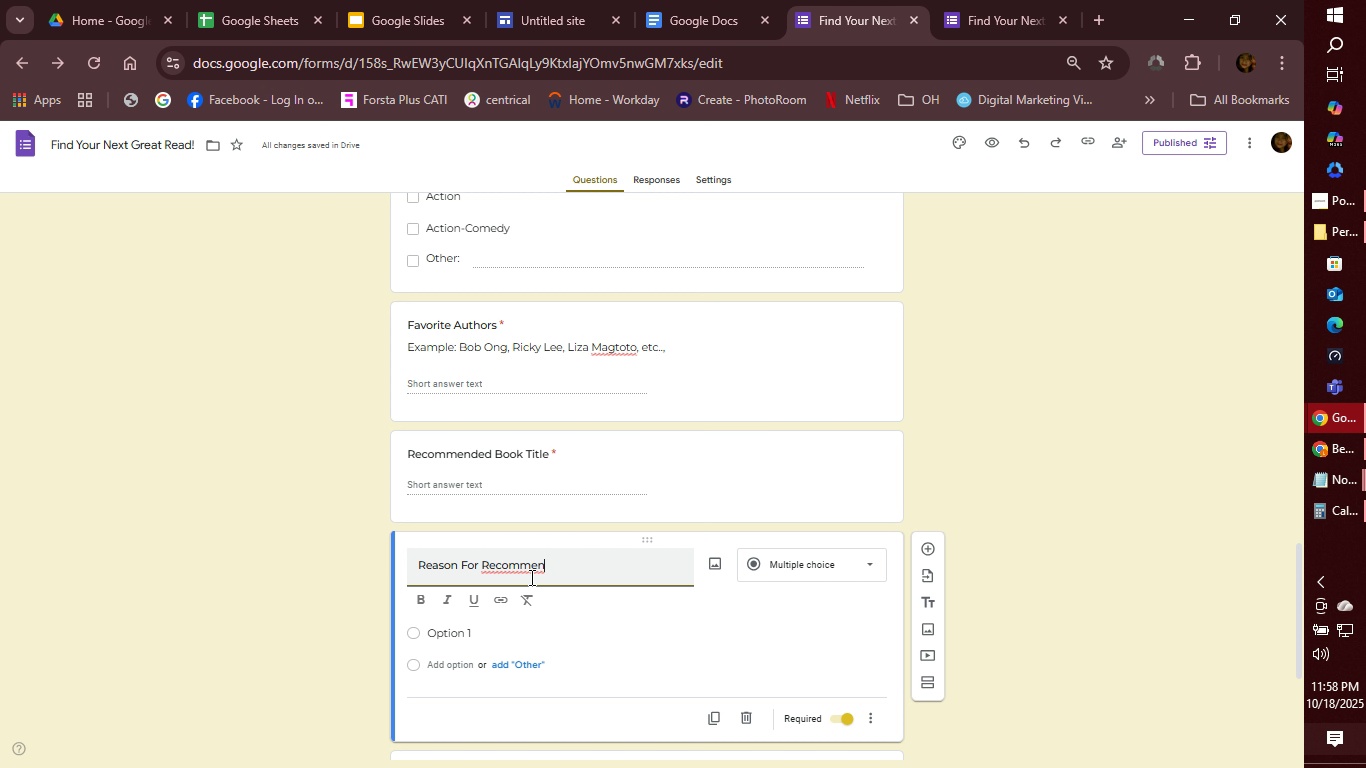 
left_click([869, 721])
 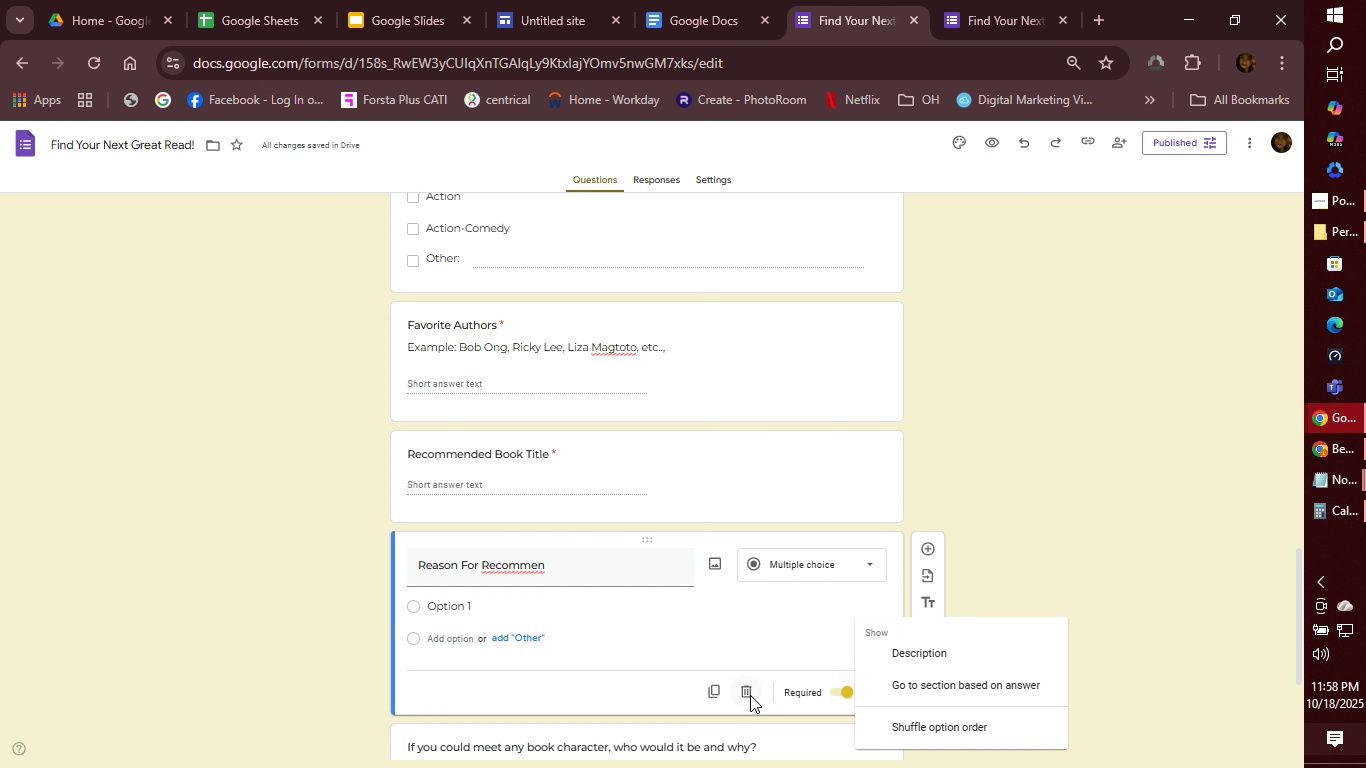 
left_click([750, 695])
 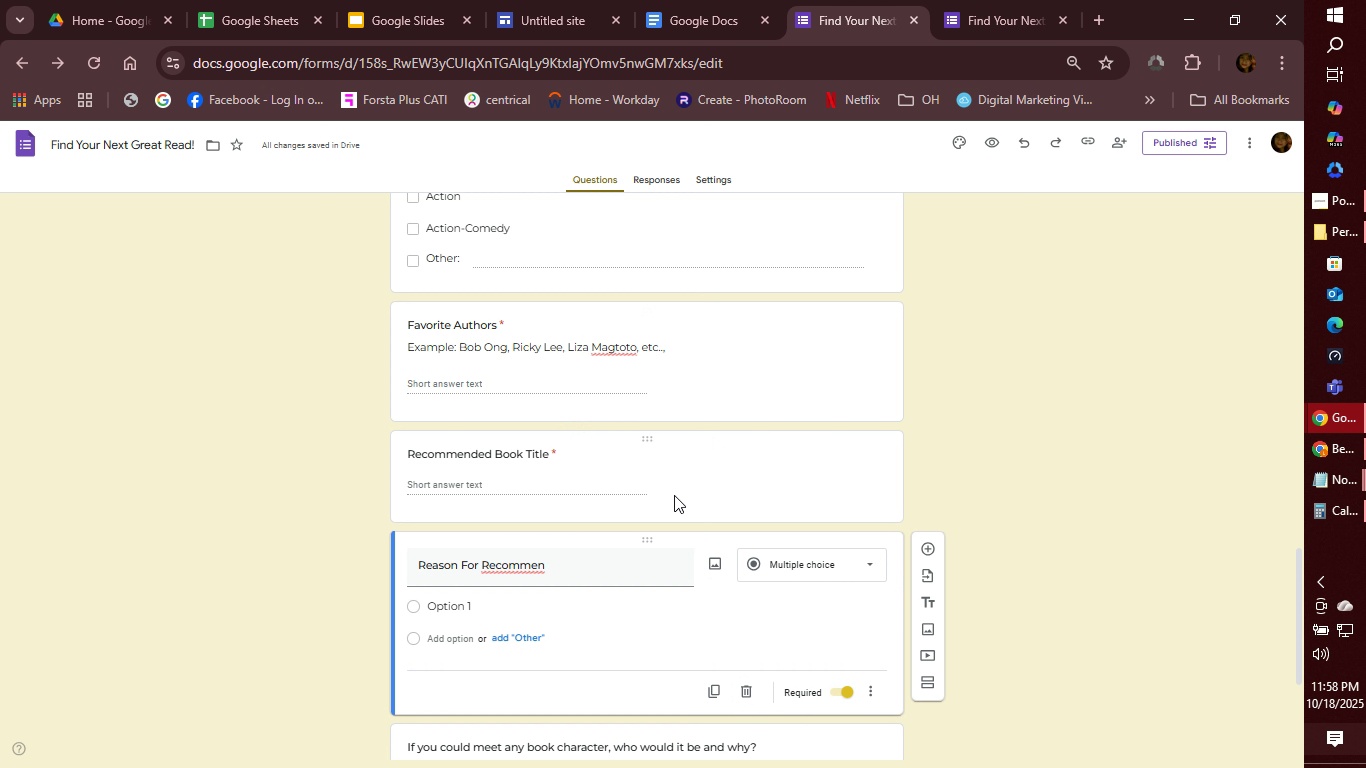 
left_click([695, 484])
 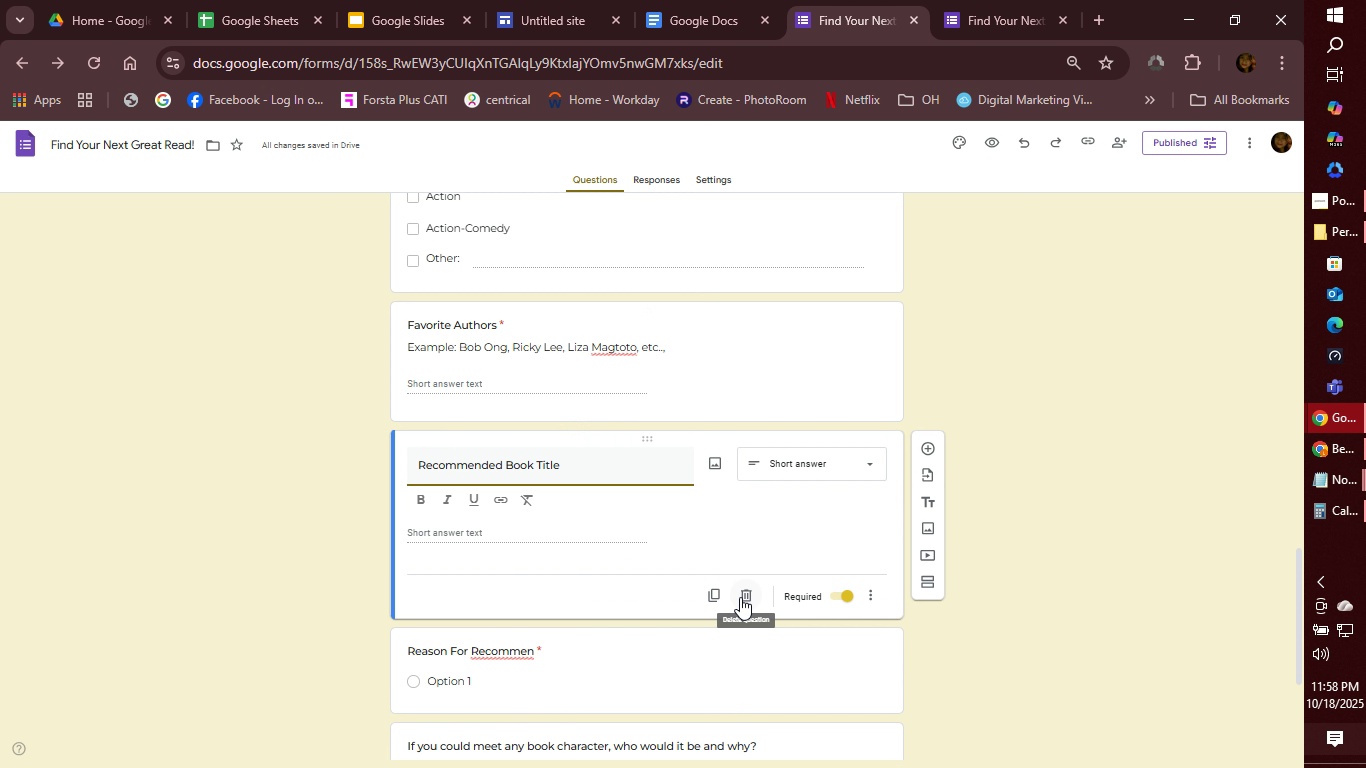 
left_click([740, 597])
 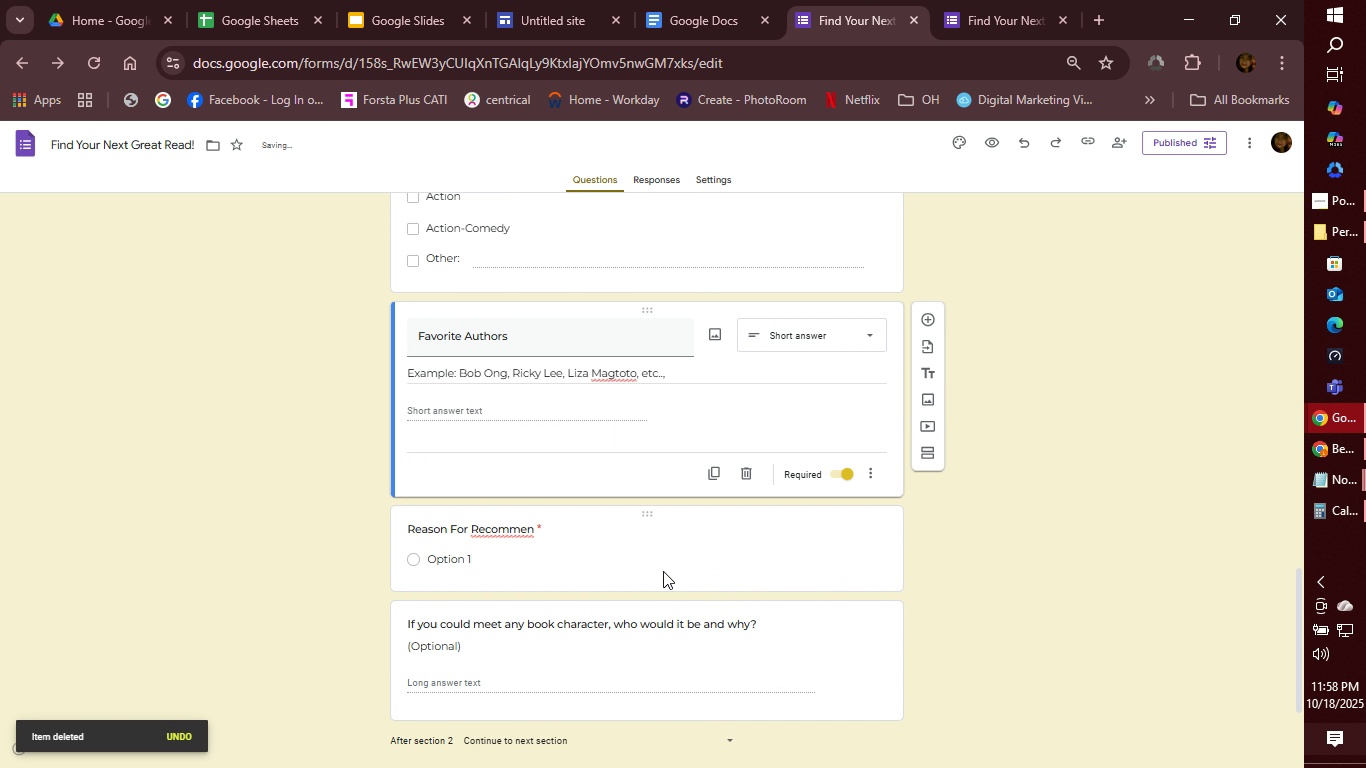 
left_click([662, 571])
 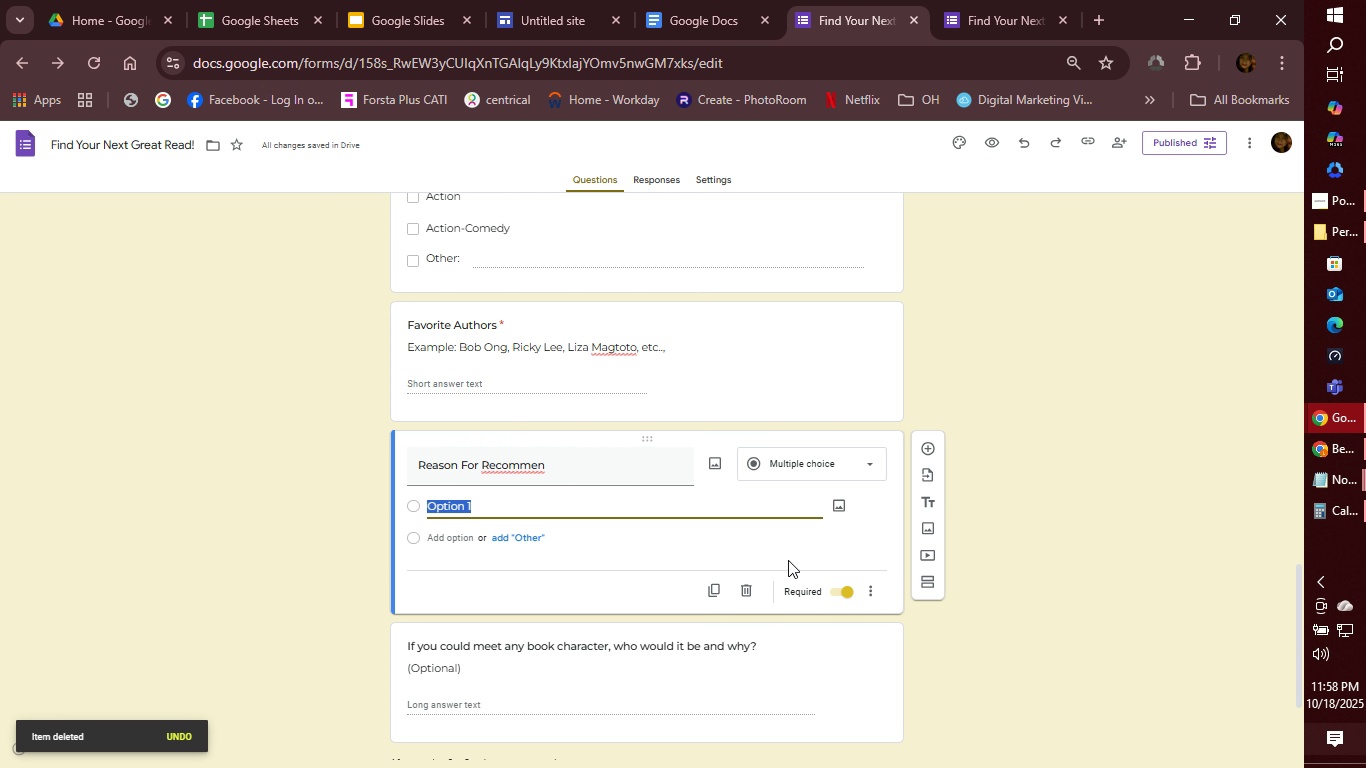 
left_click([753, 588])
 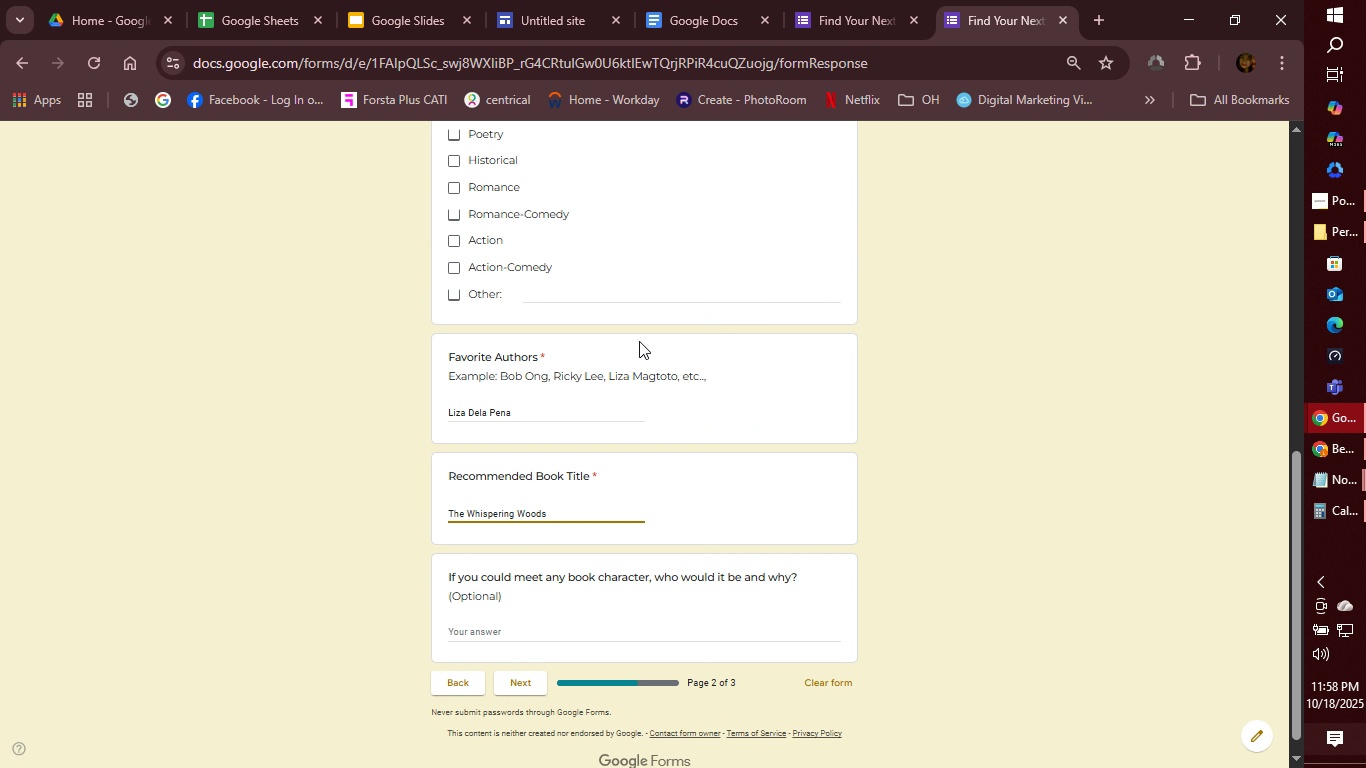 
left_click_drag(start_coordinate=[551, 515], to_coordinate=[380, 513])
 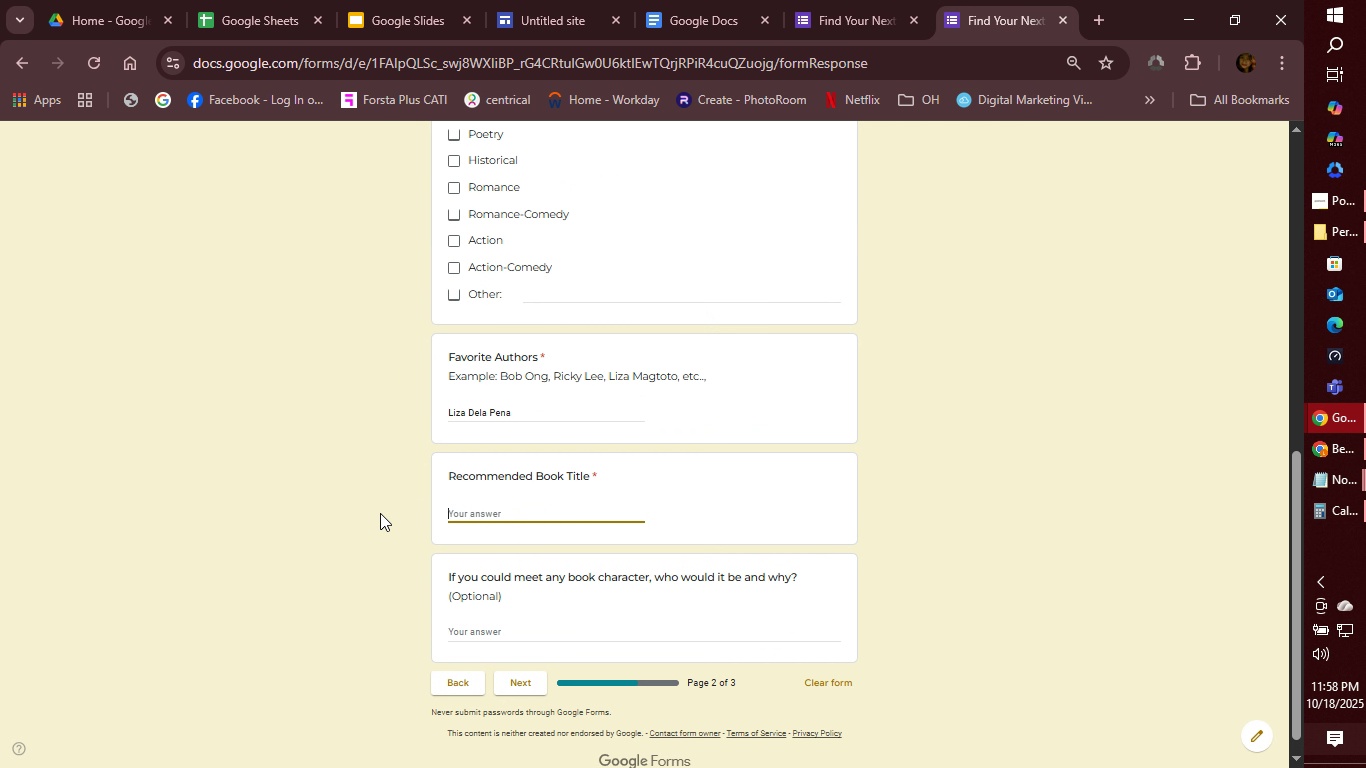 
key(Backspace)
 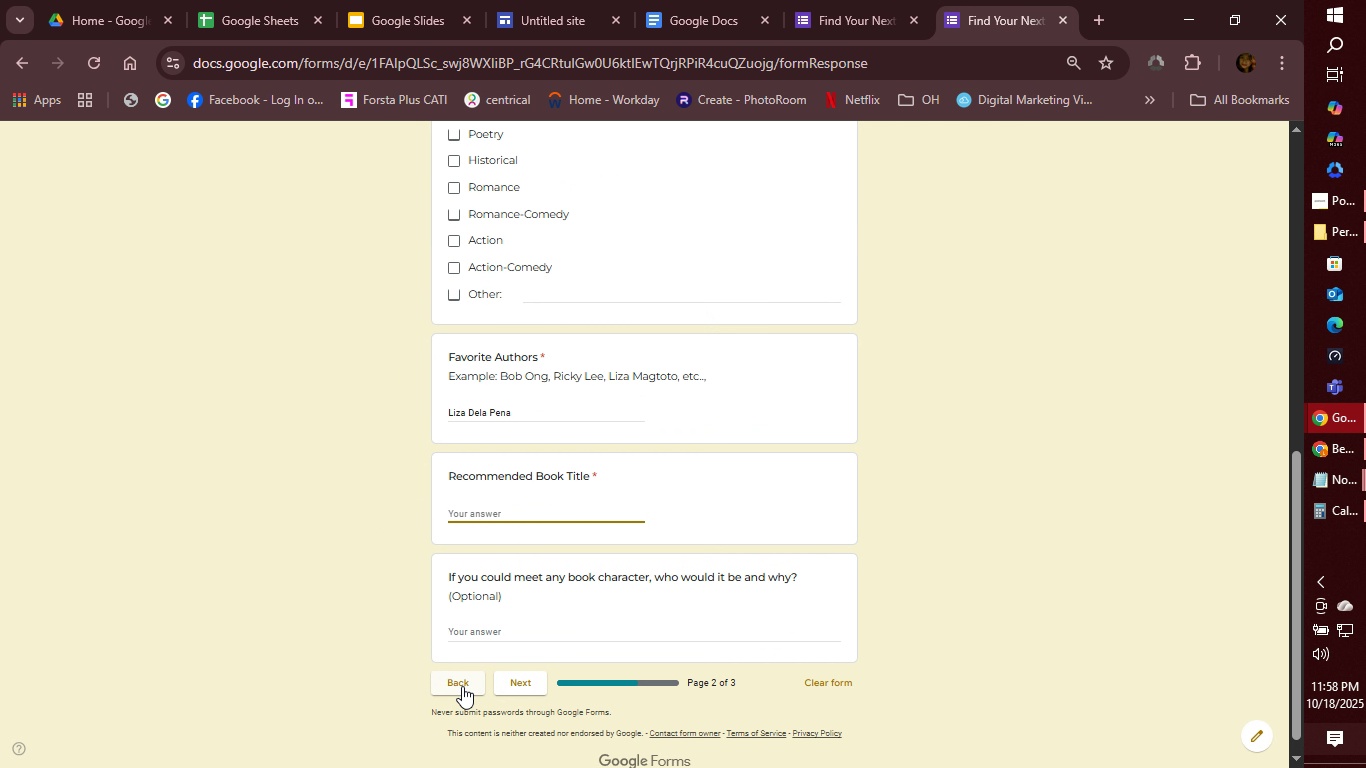 
left_click([462, 693])
 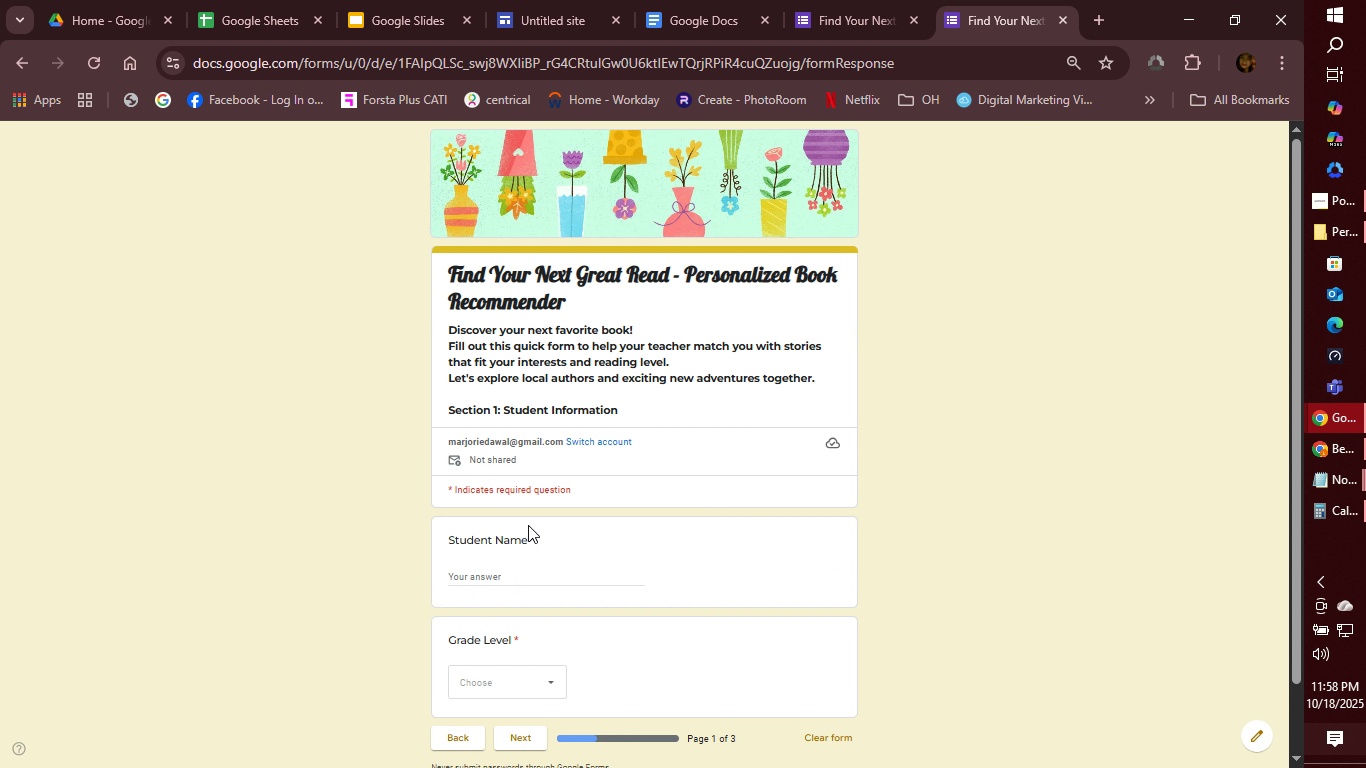 
scroll: coordinate [525, 584], scroll_direction: down, amount: 2.0
 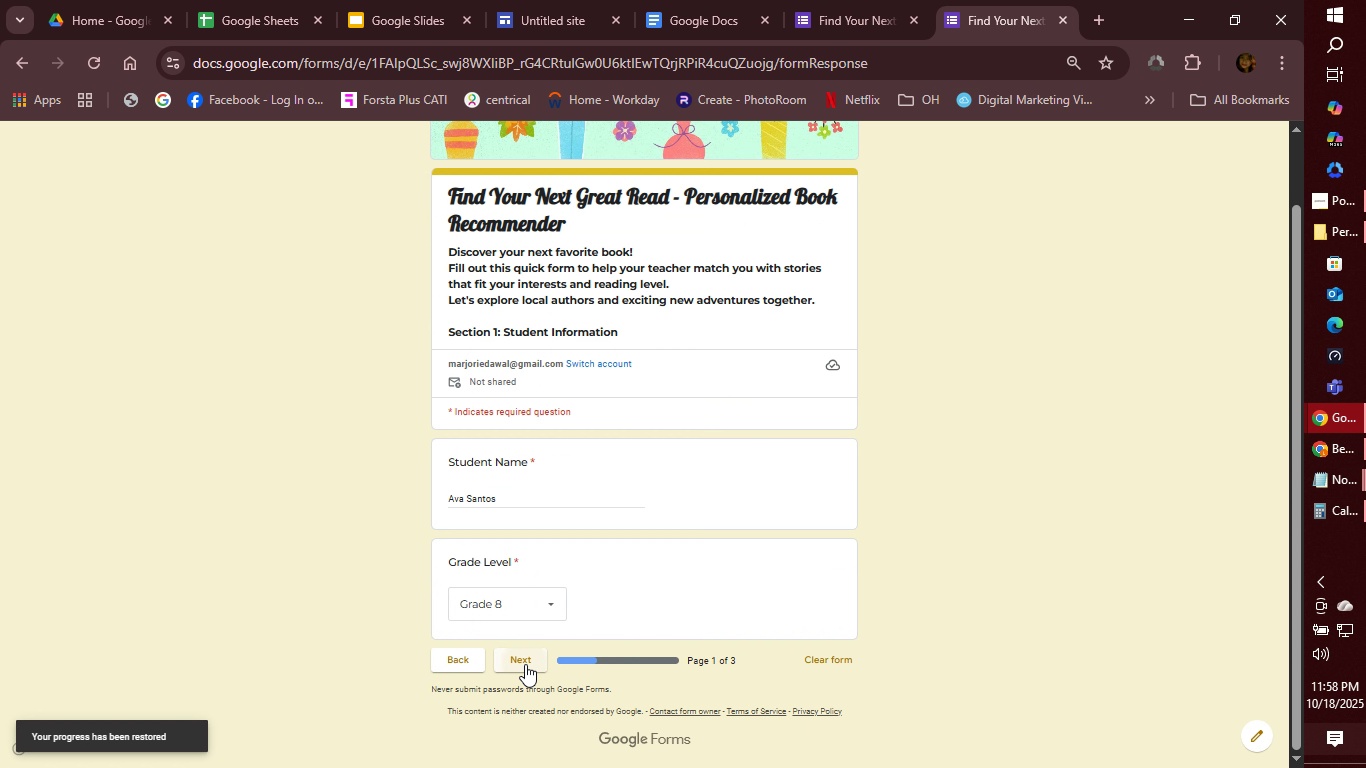 
left_click([525, 664])
 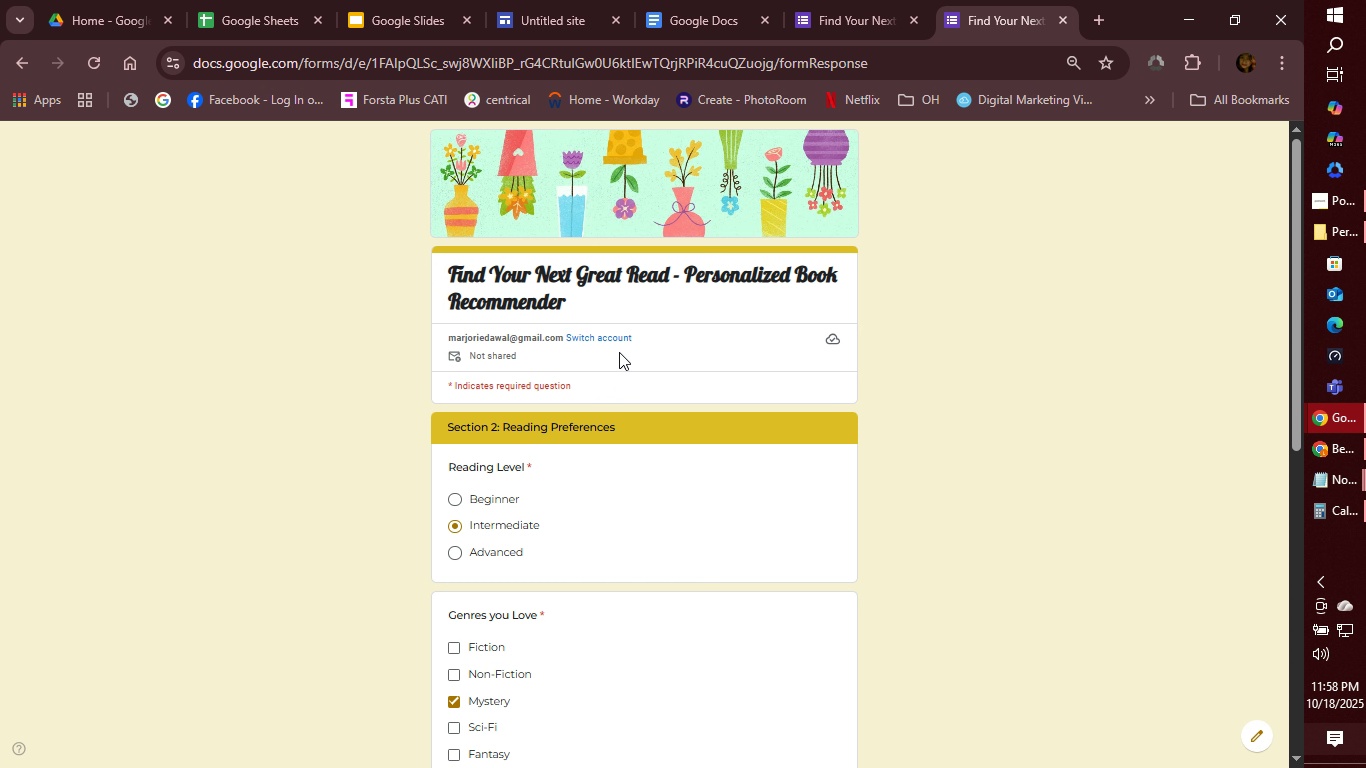 
wait(31.75)
 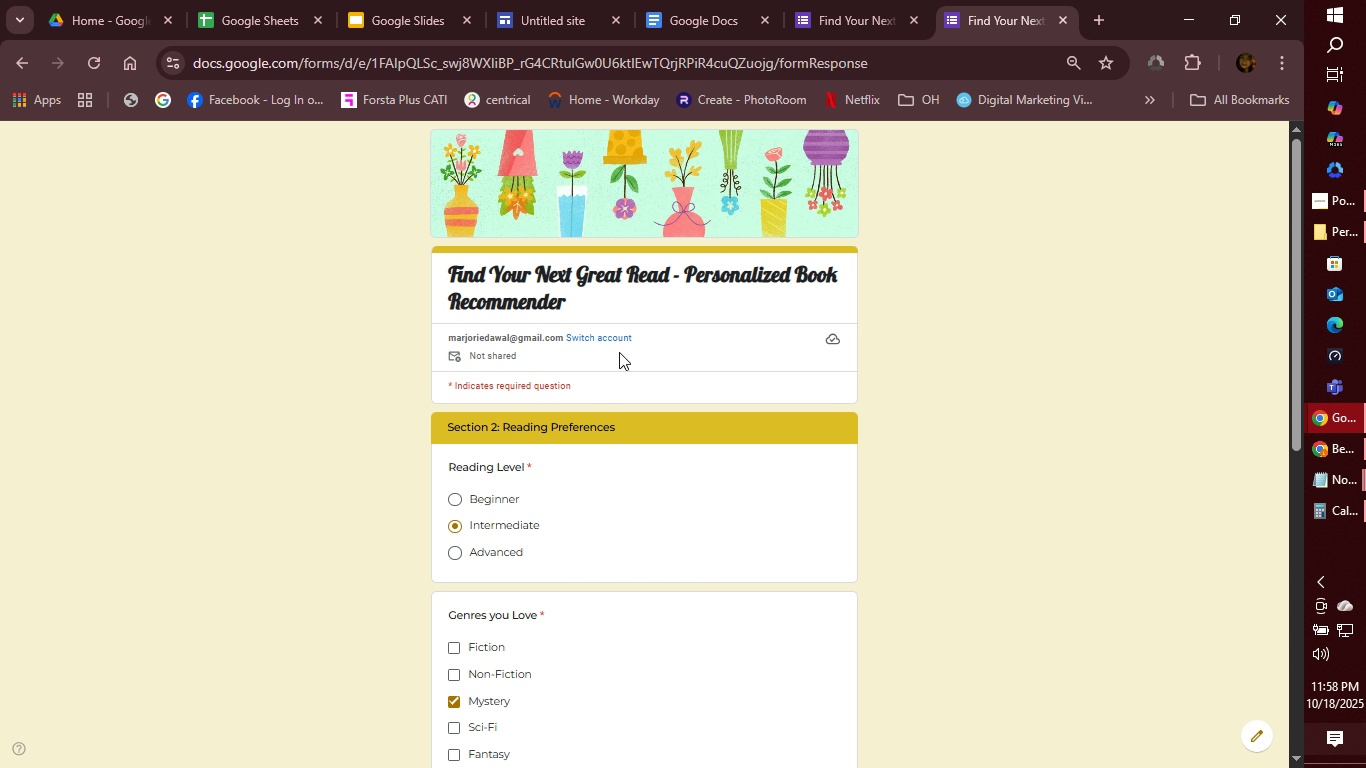 
scroll: coordinate [579, 484], scroll_direction: down, amount: 8.0
 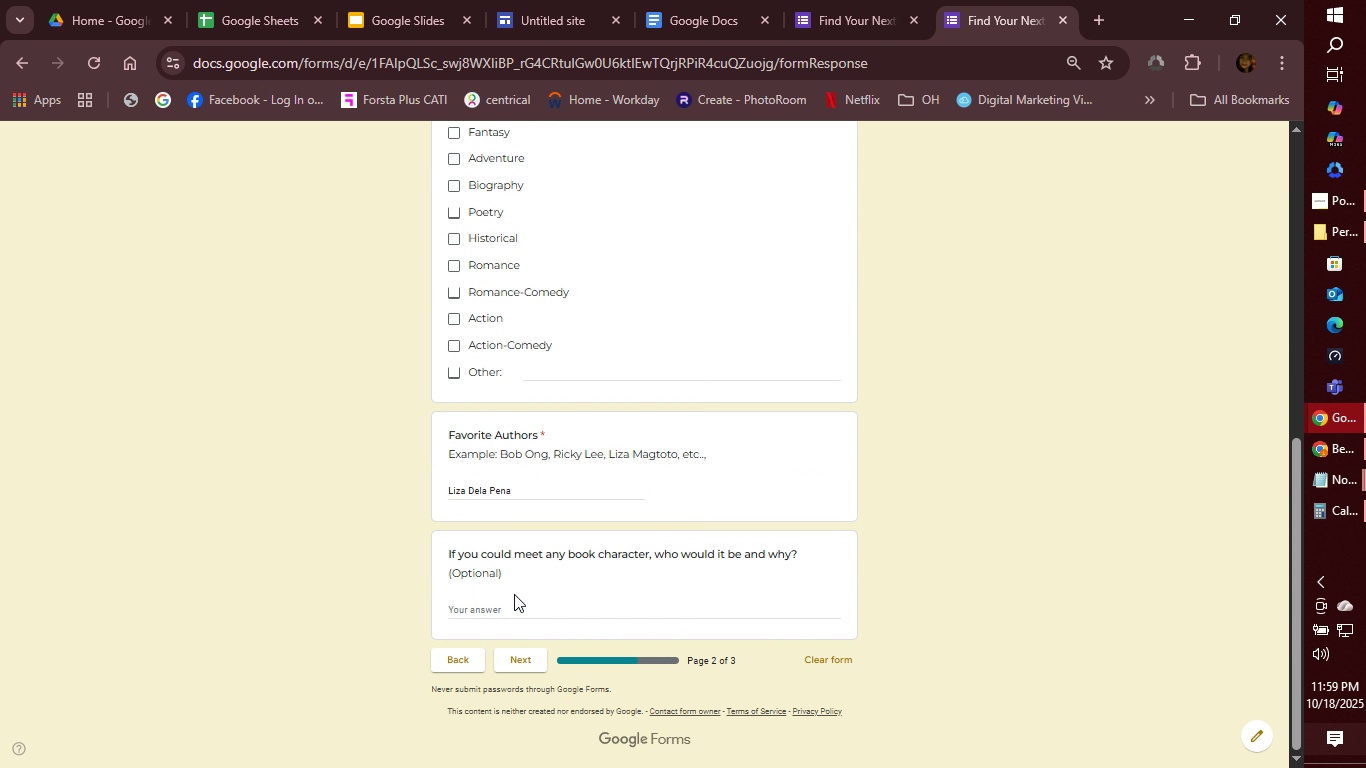 
left_click([514, 660])
 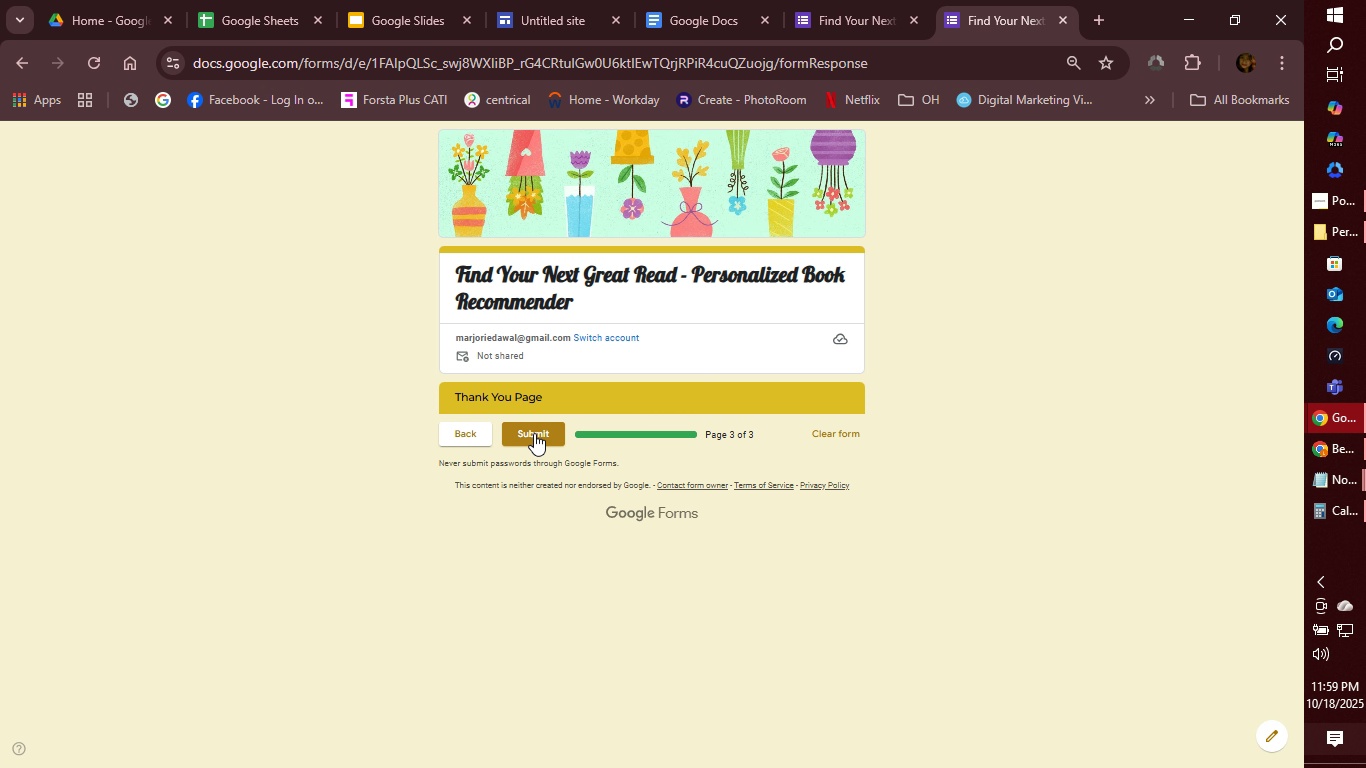 
wait(11.34)
 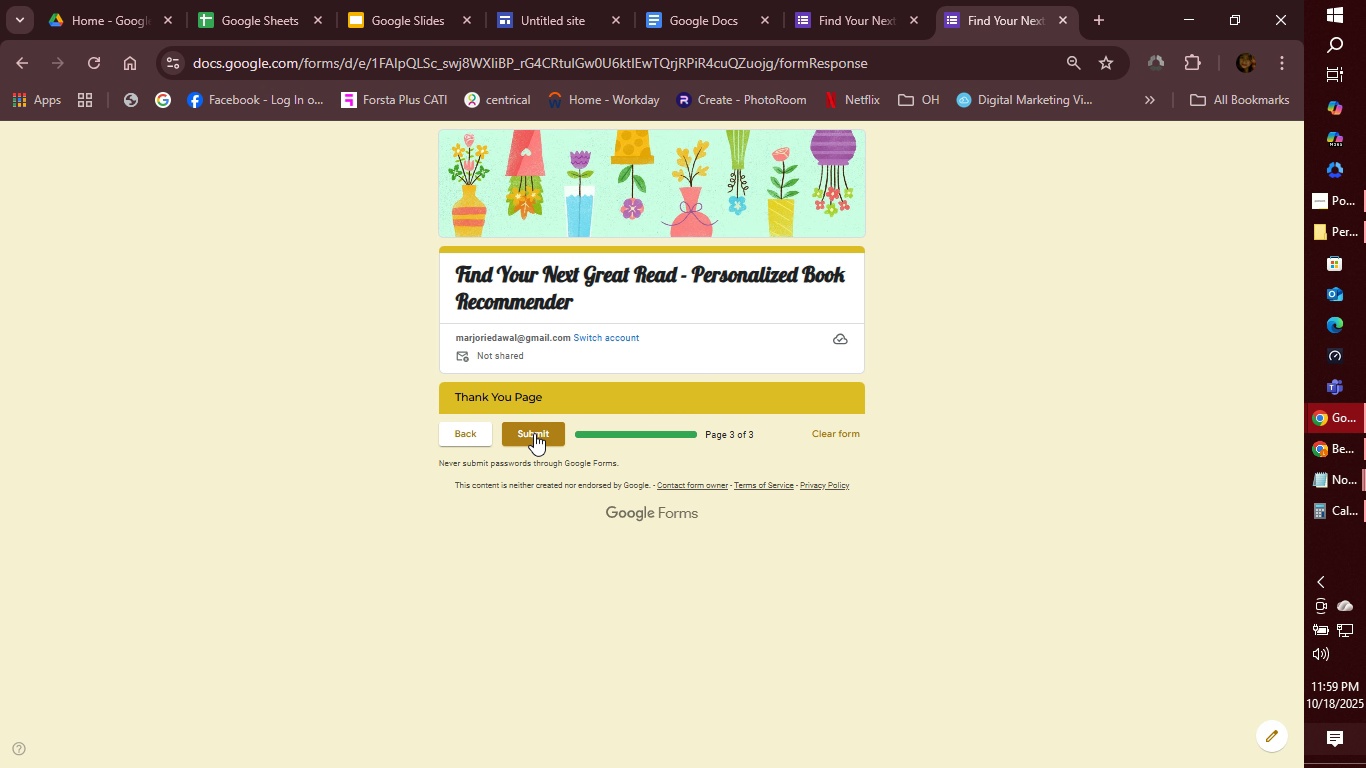 
left_click([848, 27])
 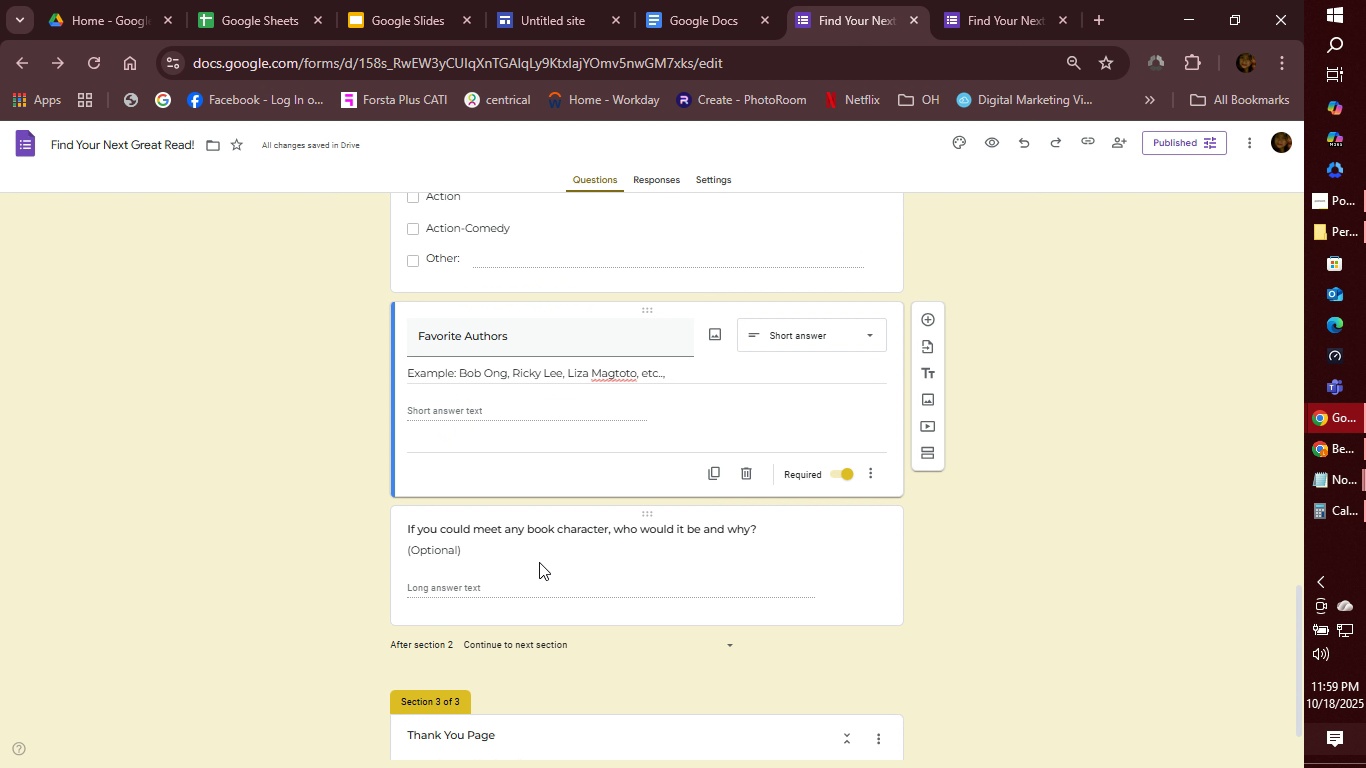 
scroll: coordinate [564, 552], scroll_direction: down, amount: 8.0
 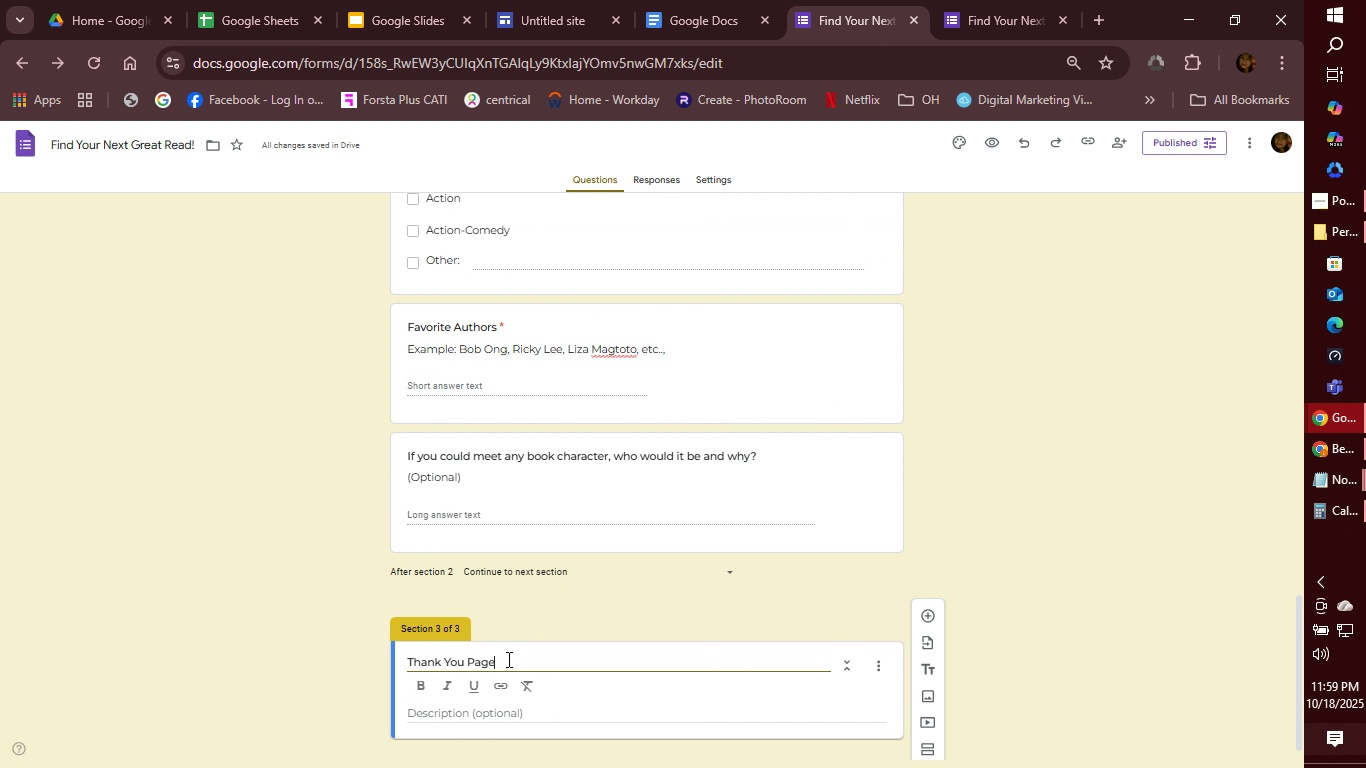 
left_click_drag(start_coordinate=[464, 659], to_coordinate=[535, 661])
 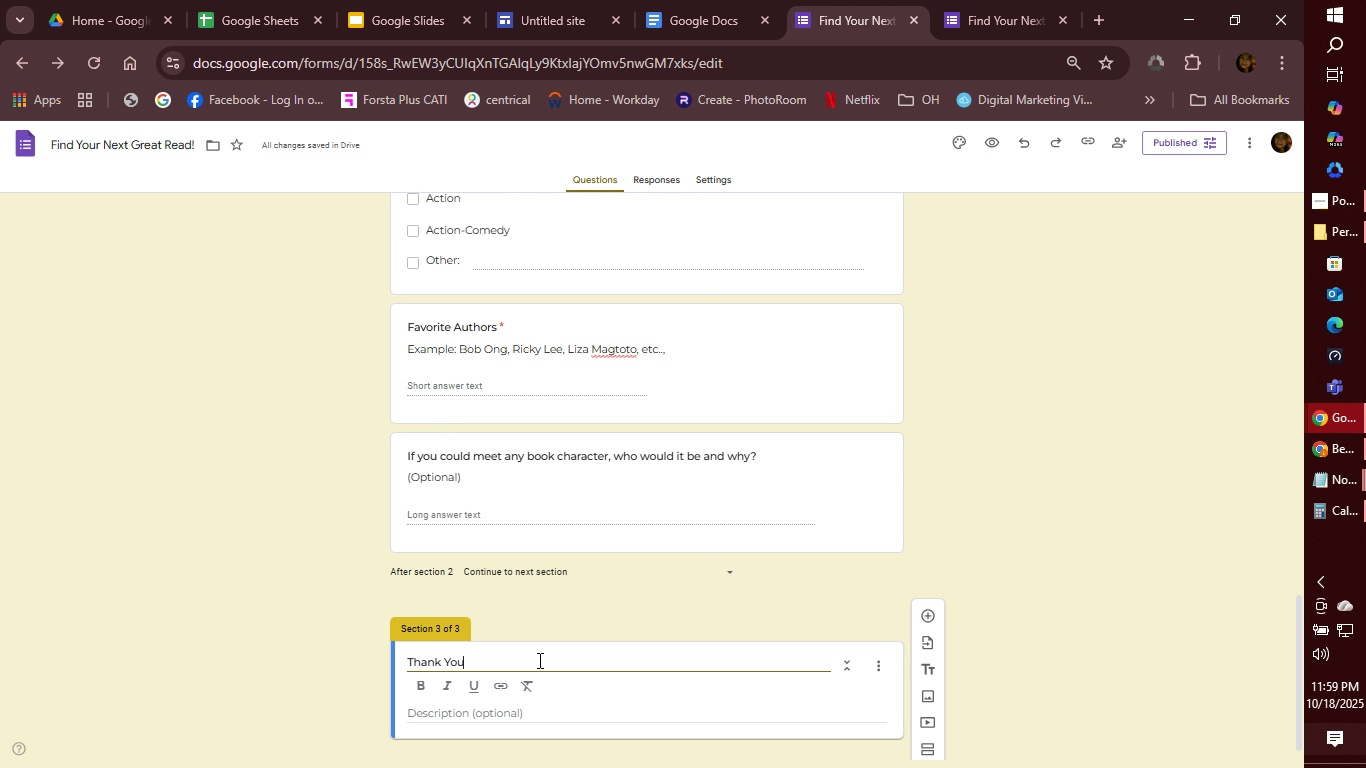 
key(Backspace)
 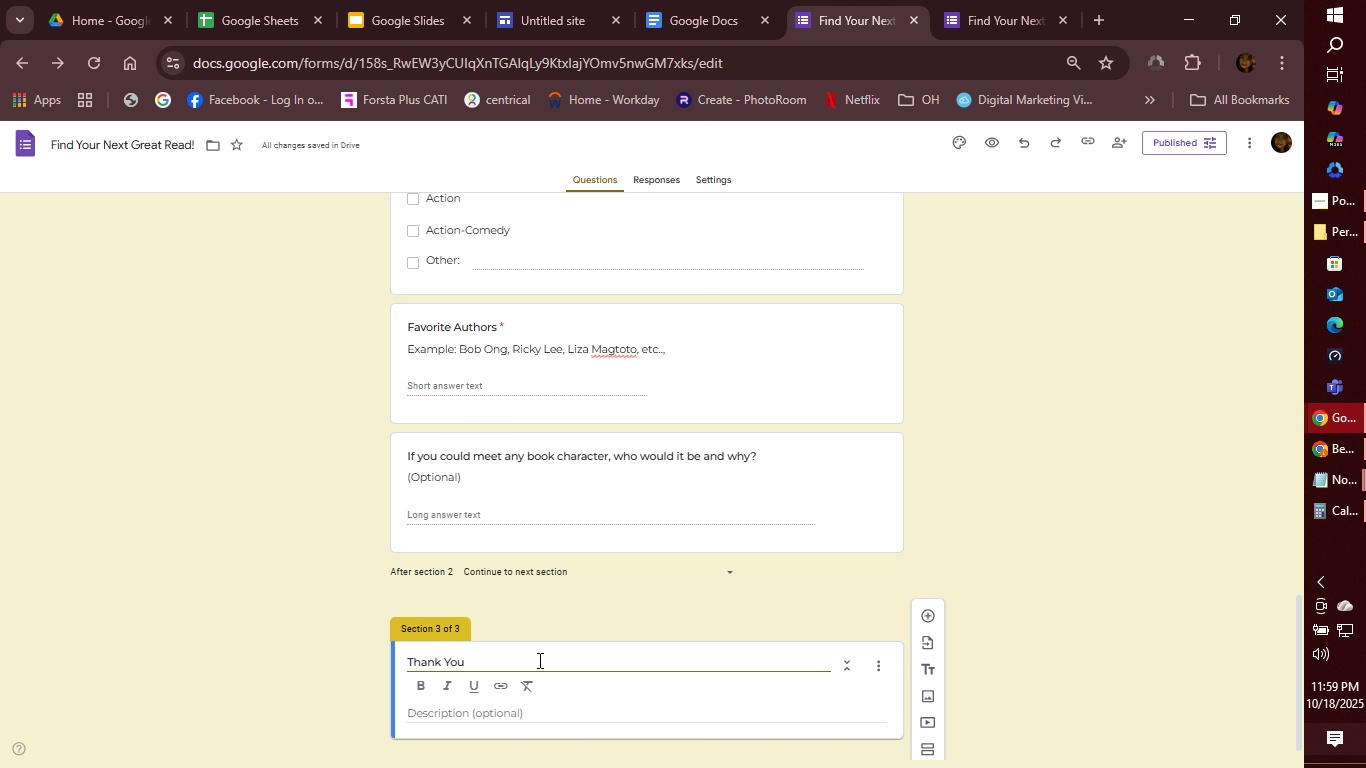 
key(Shift+1)
 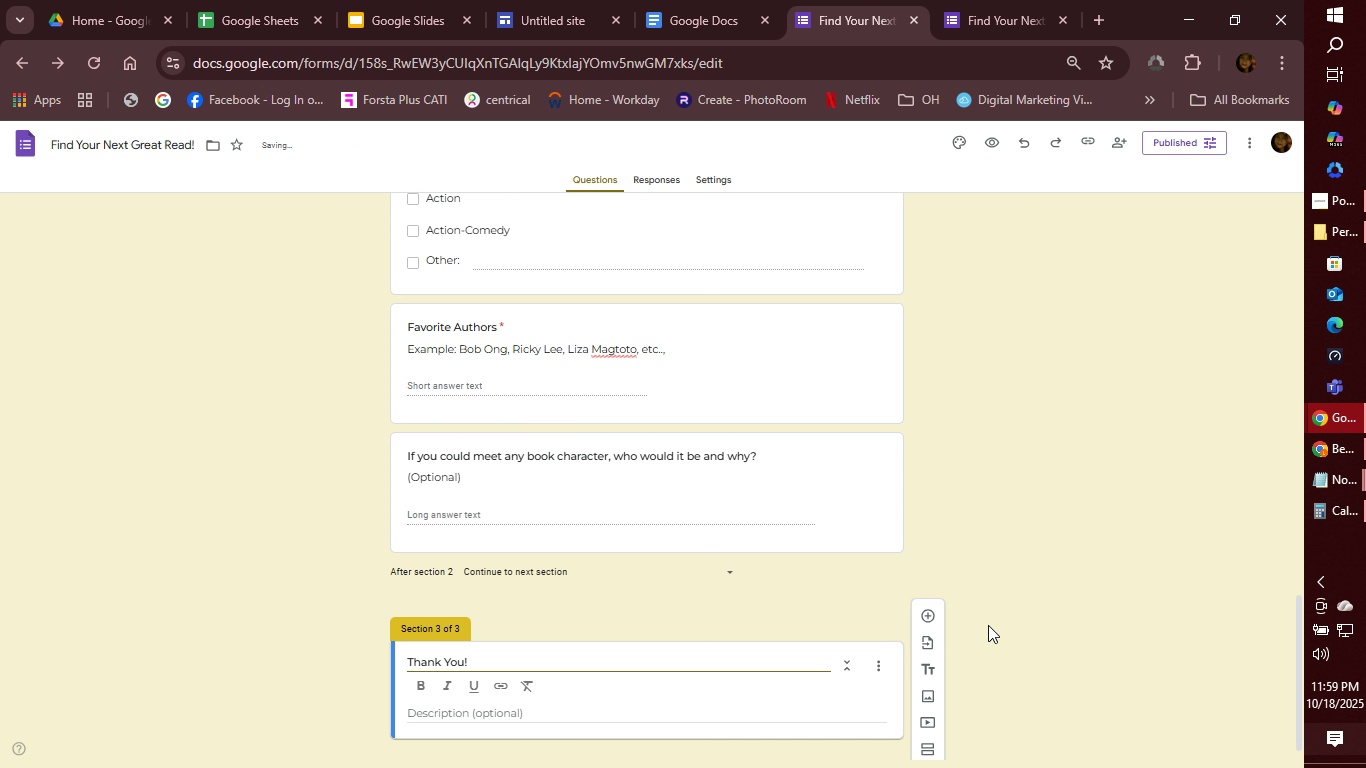 
left_click([1025, 603])
 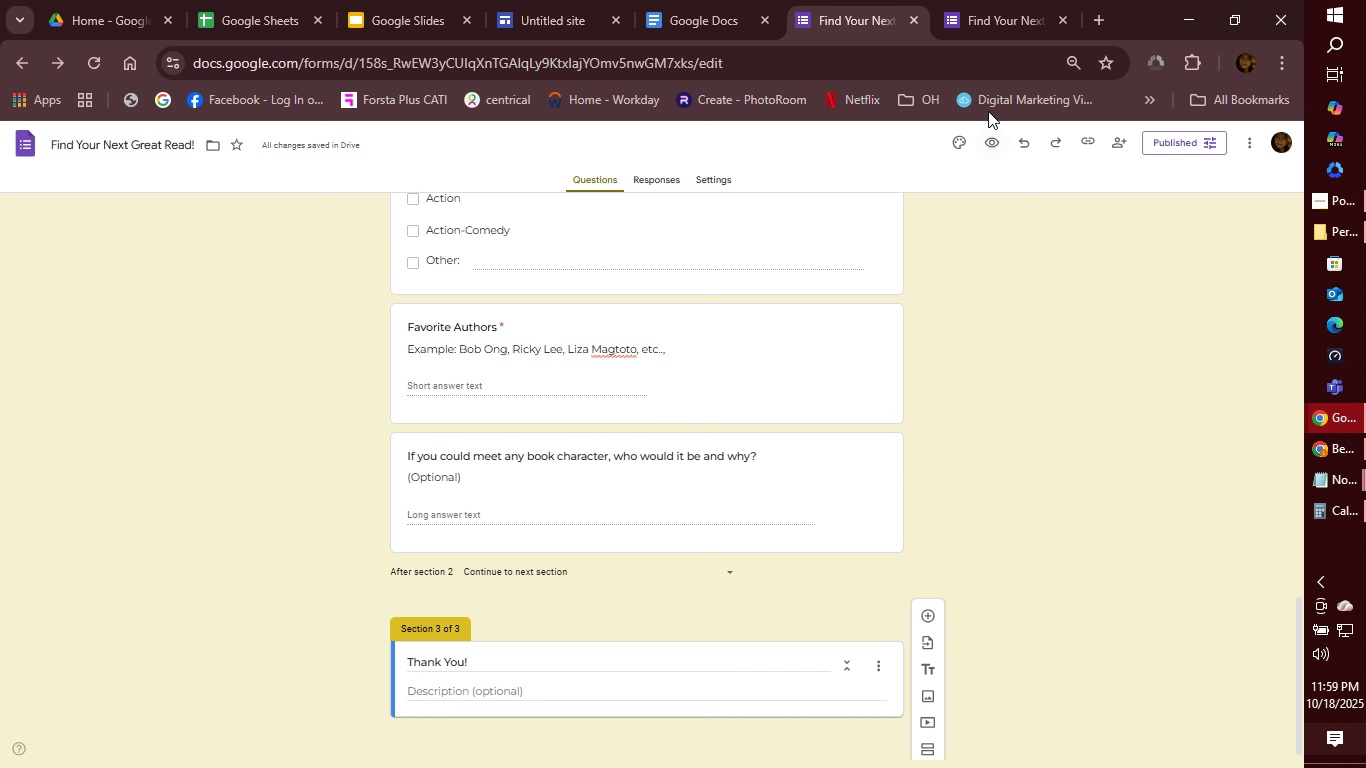 
left_click([1002, 16])
 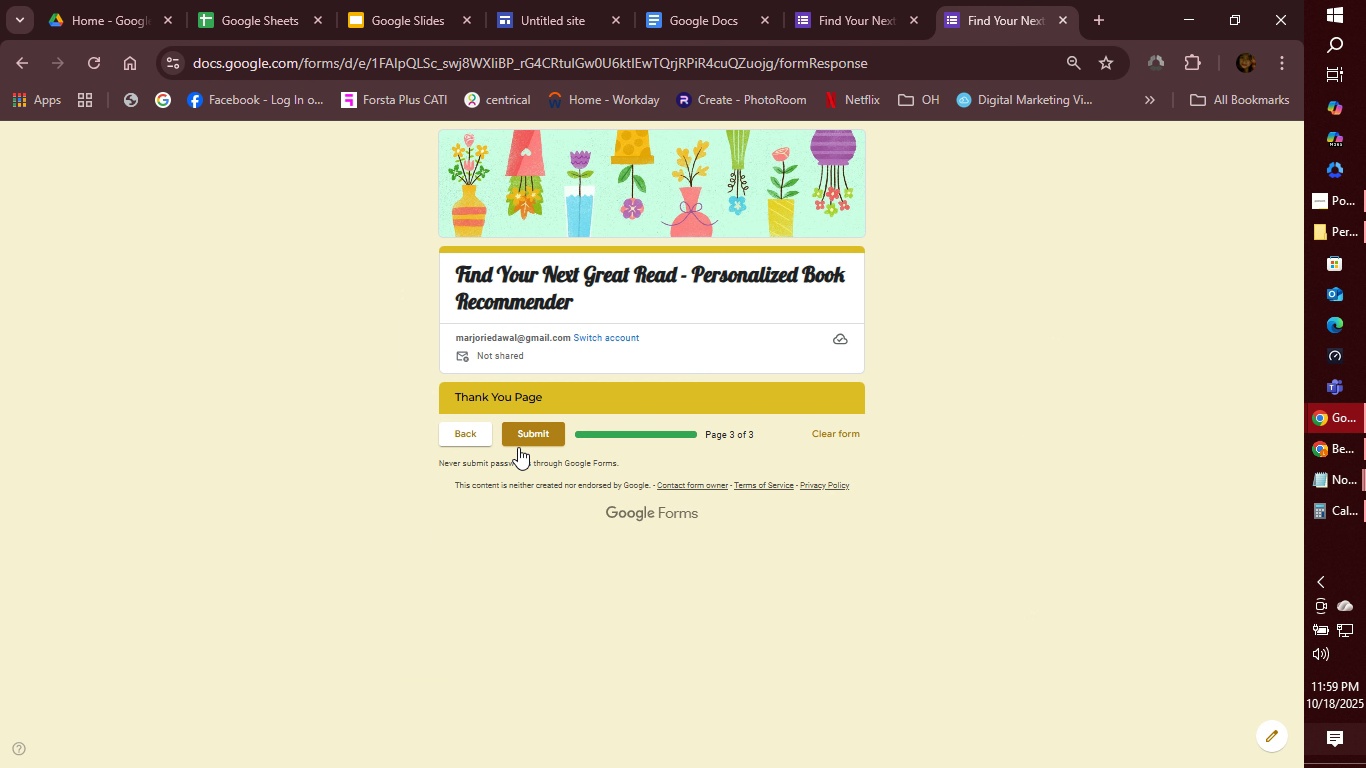 
left_click([462, 441])
 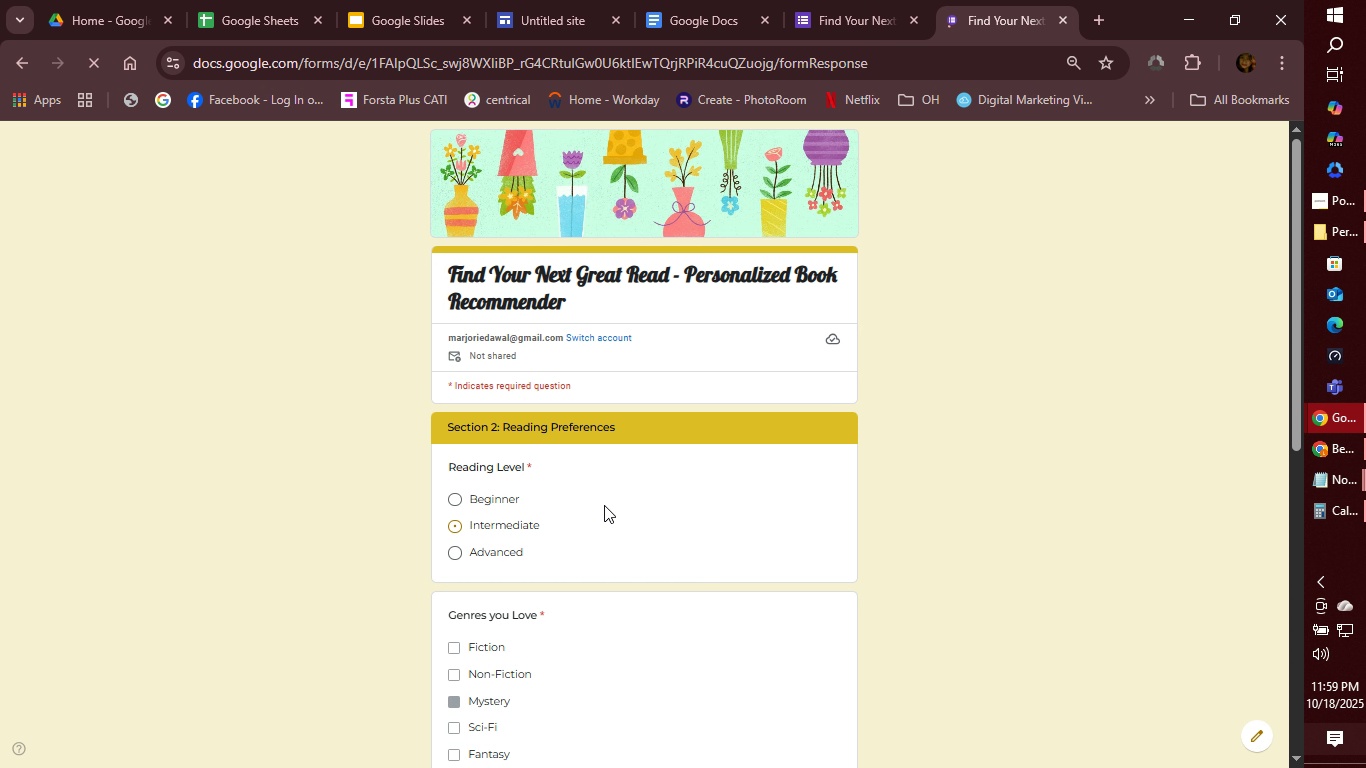 
scroll: coordinate [618, 630], scroll_direction: down, amount: 10.0
 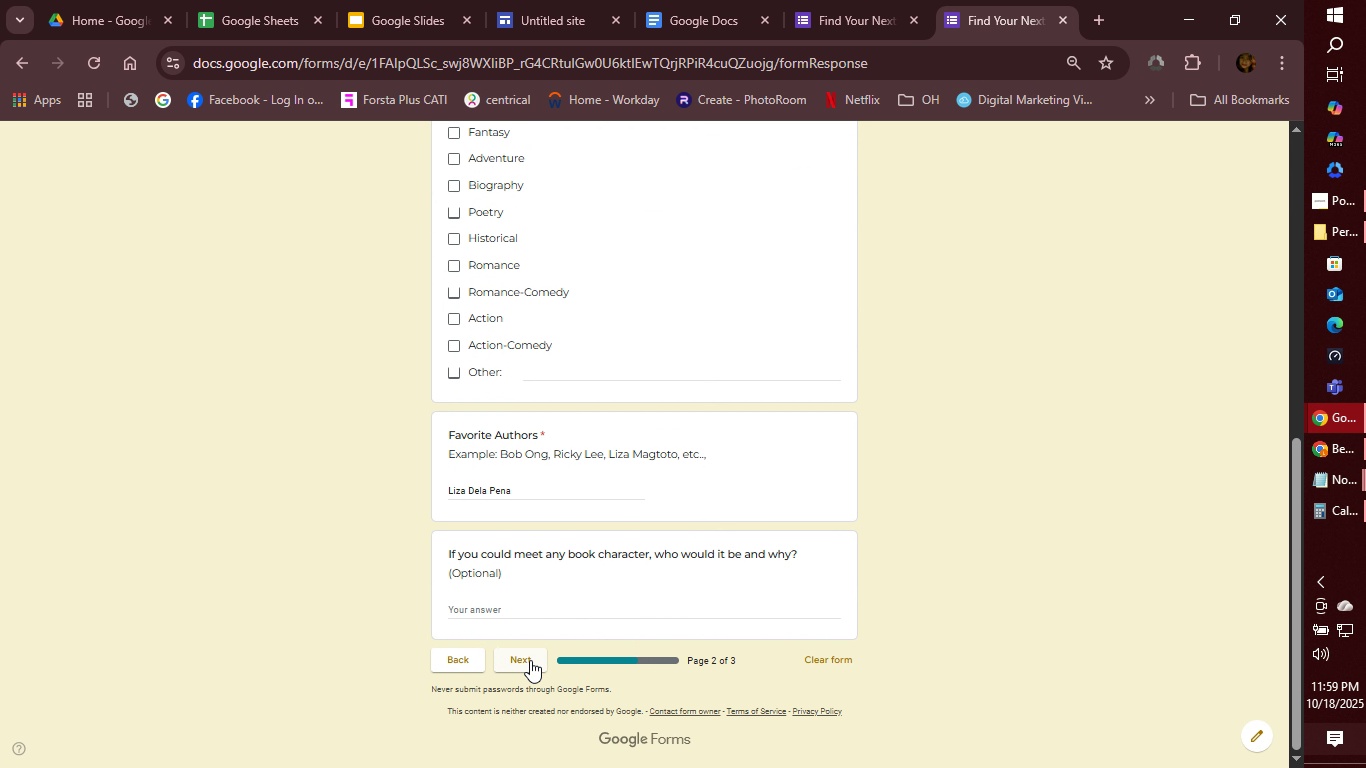 
left_click([509, 663])
 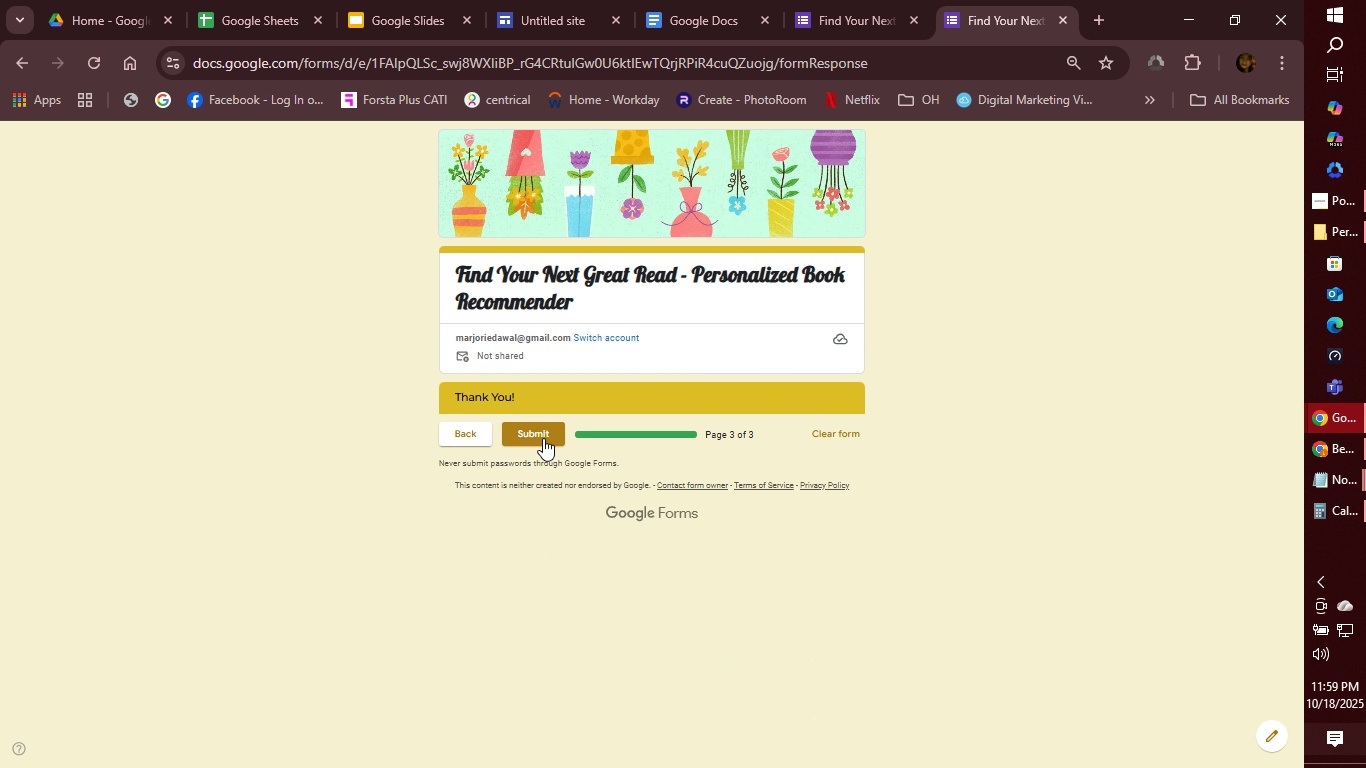 
left_click([543, 438])
 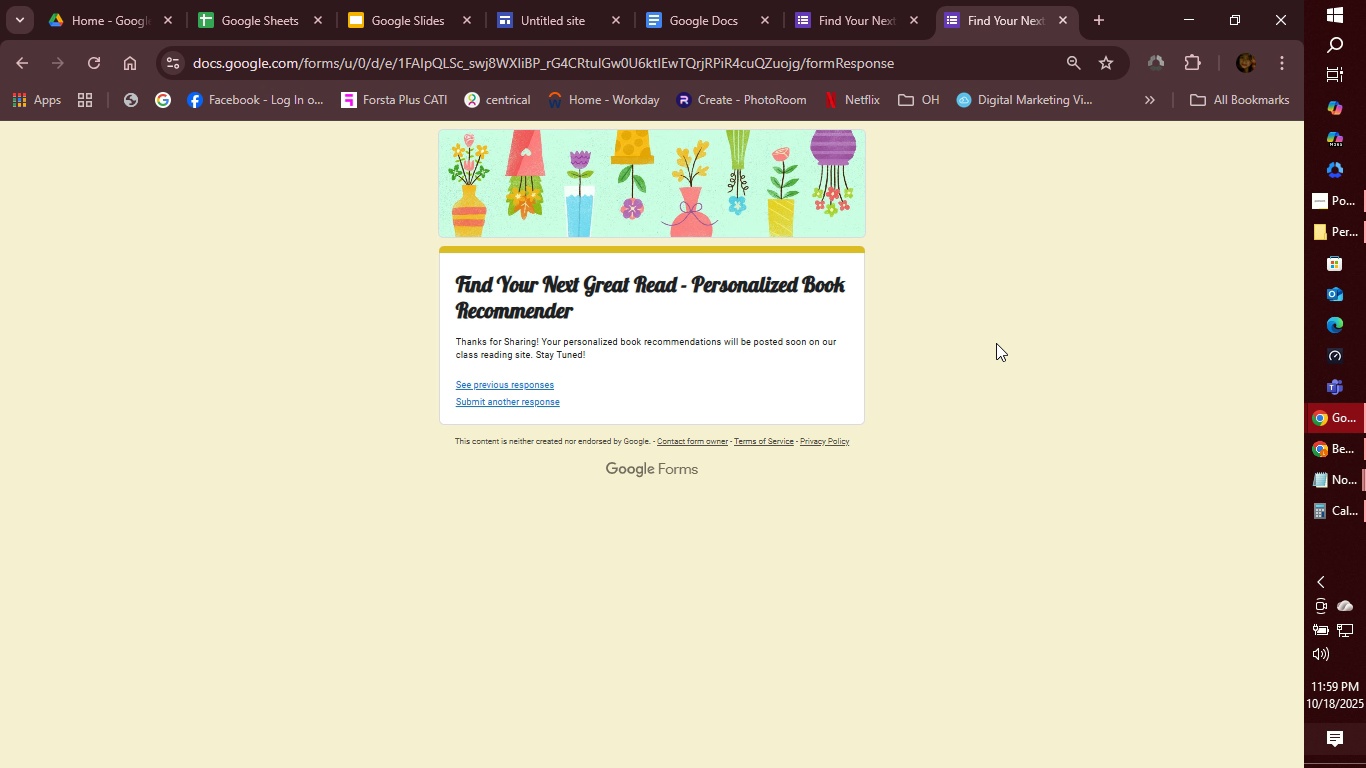 
wait(5.15)
 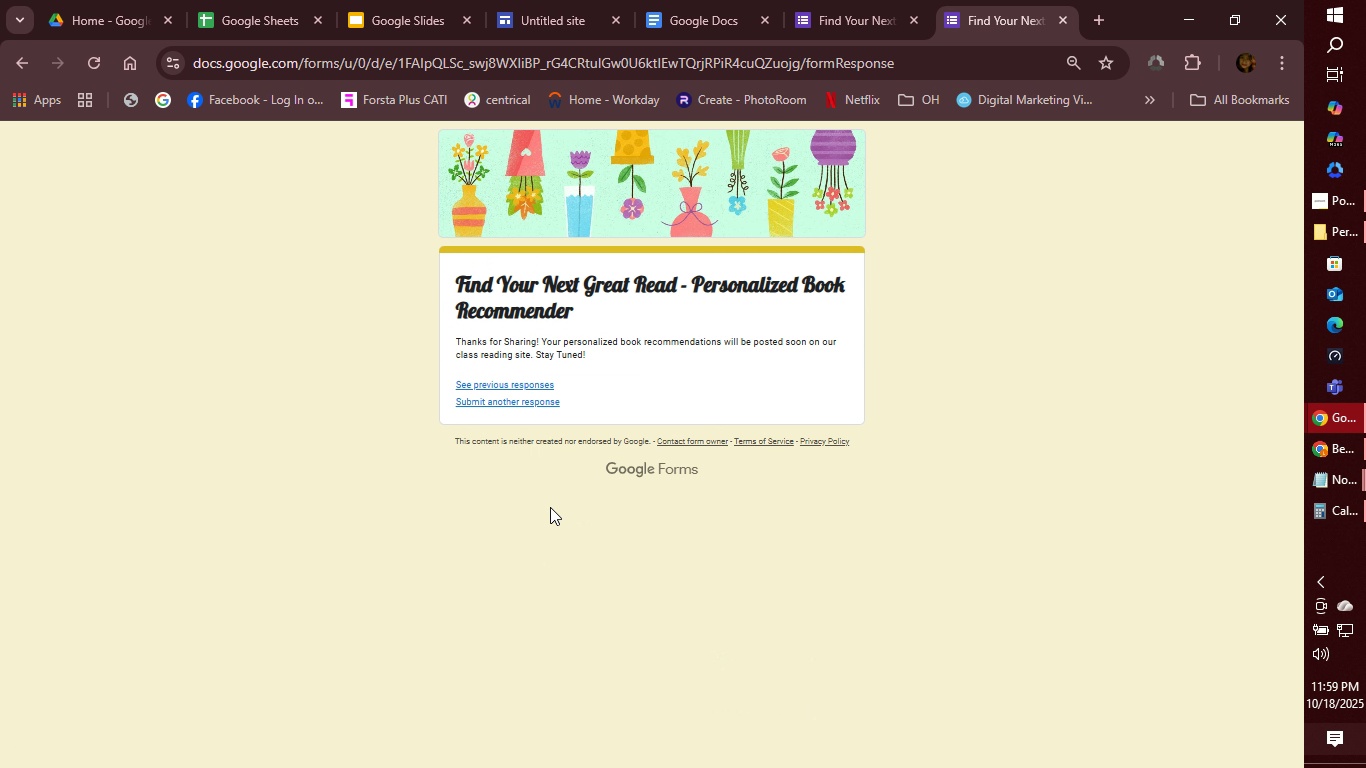 
left_click([831, 23])
 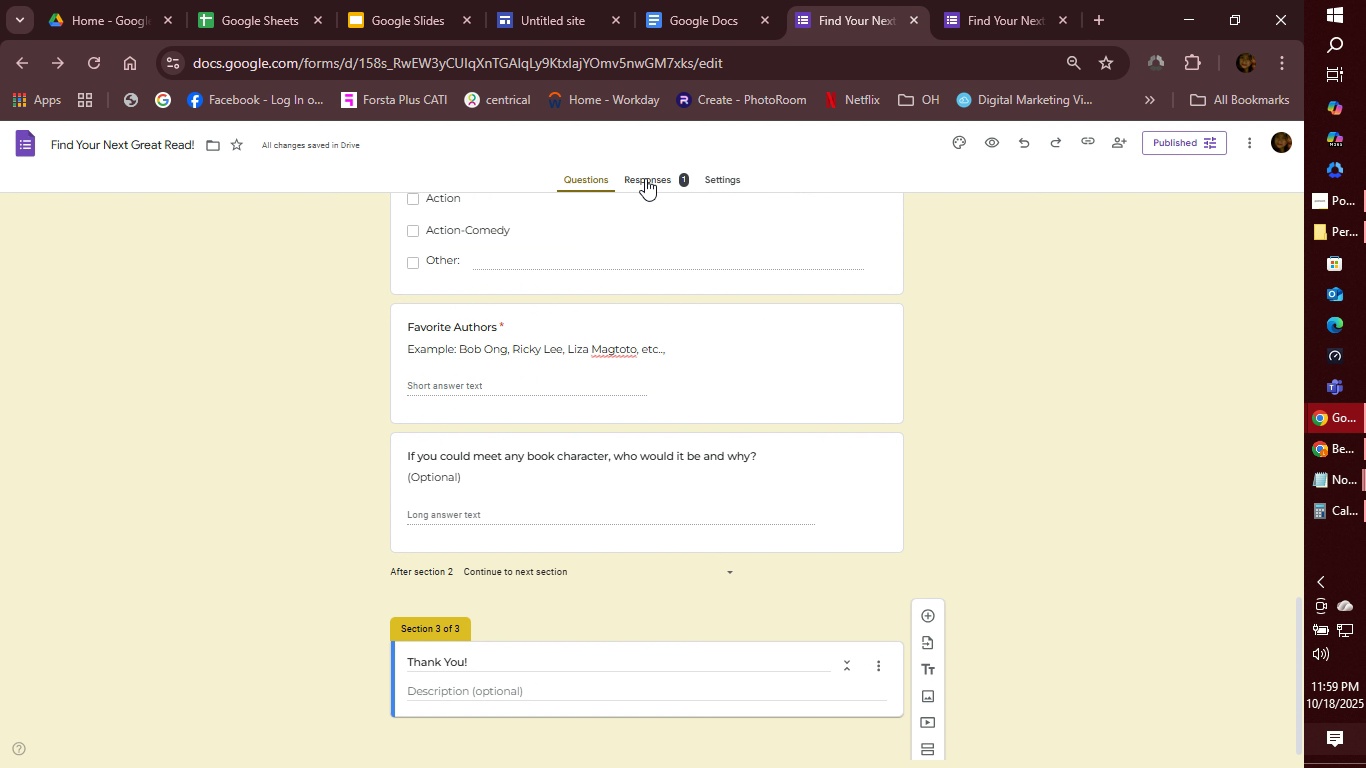 
left_click([645, 178])
 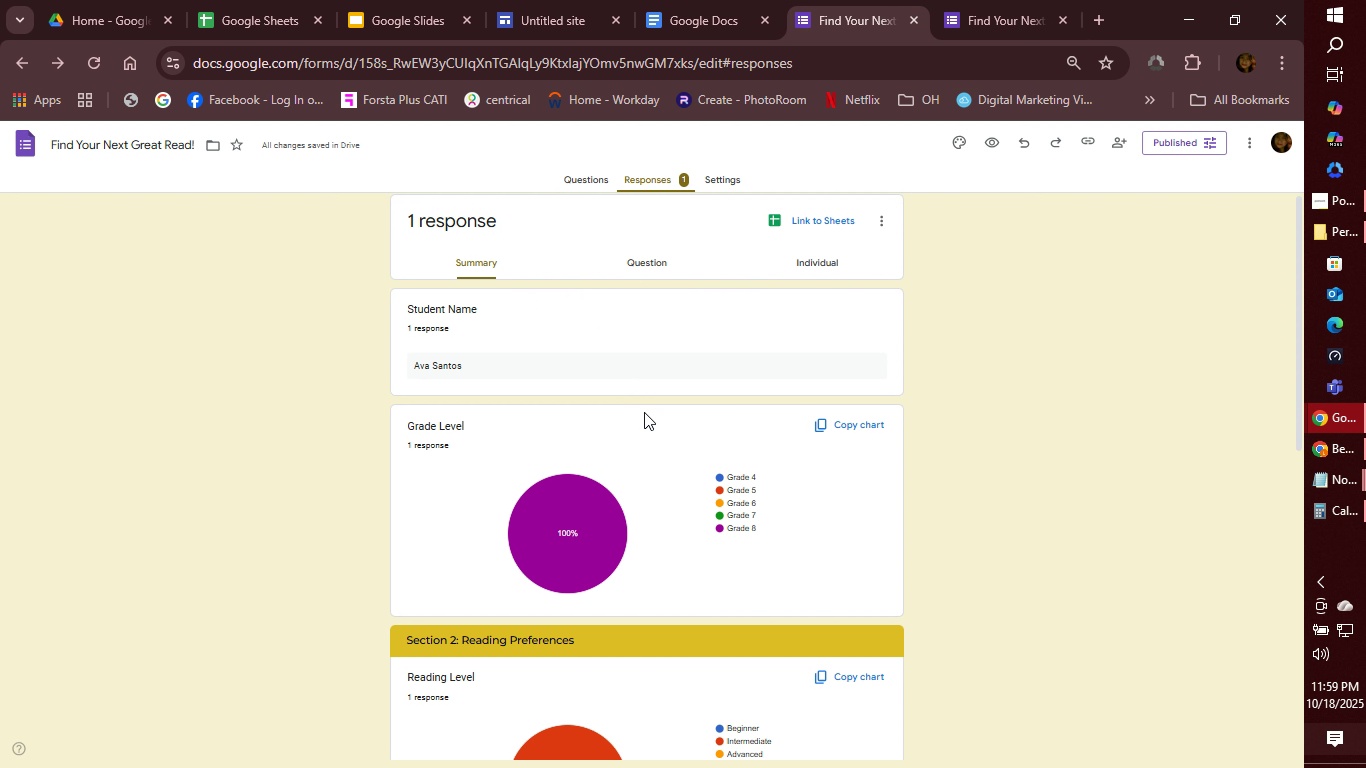 
scroll: coordinate [660, 422], scroll_direction: down, amount: 9.0
 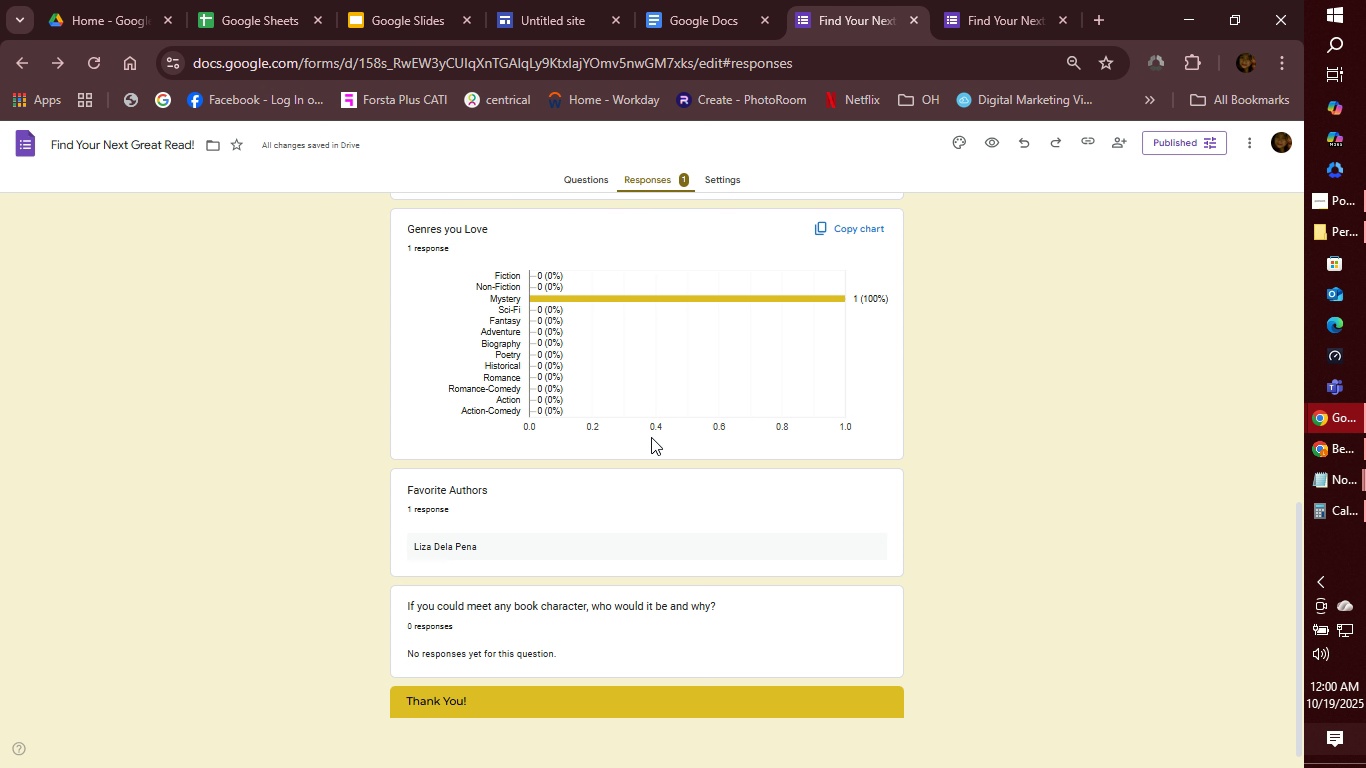 
wait(6.98)
 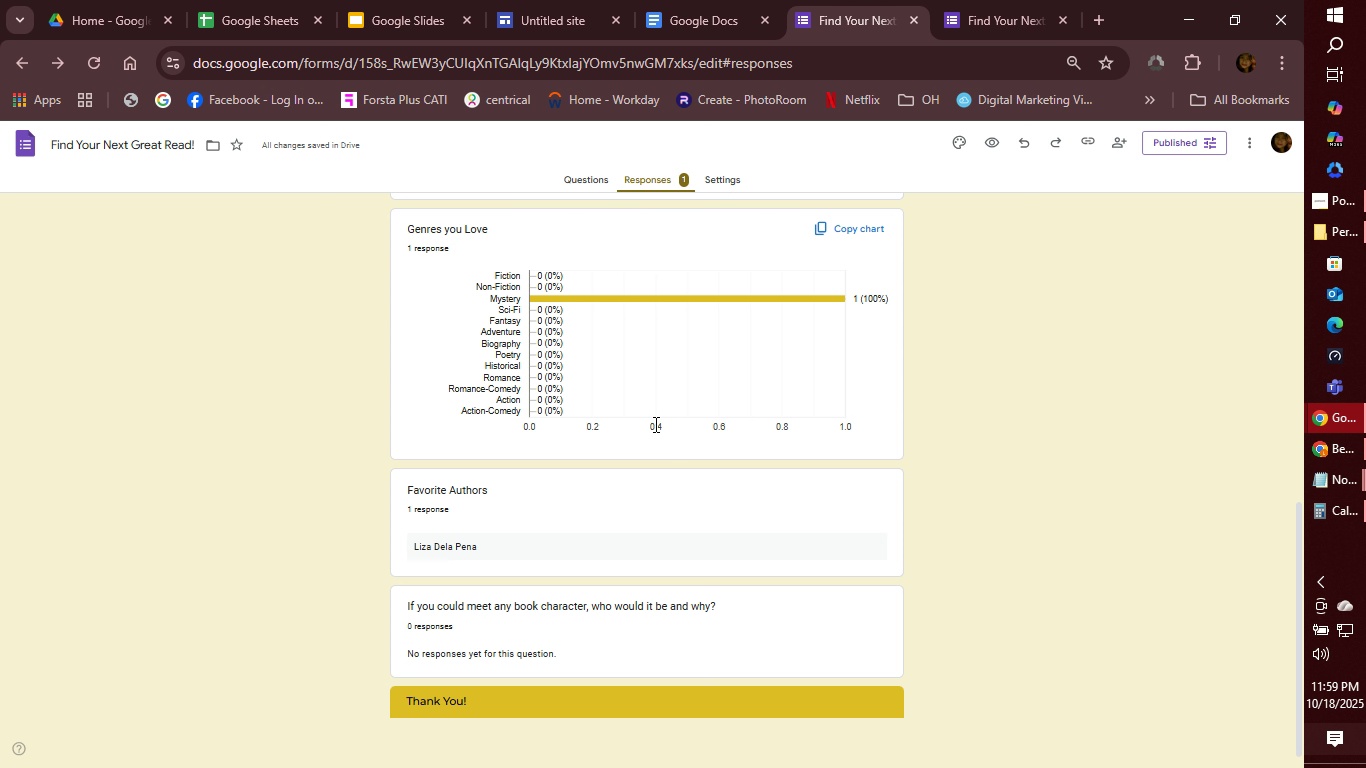 
scroll: coordinate [616, 597], scroll_direction: down, amount: 1.0
 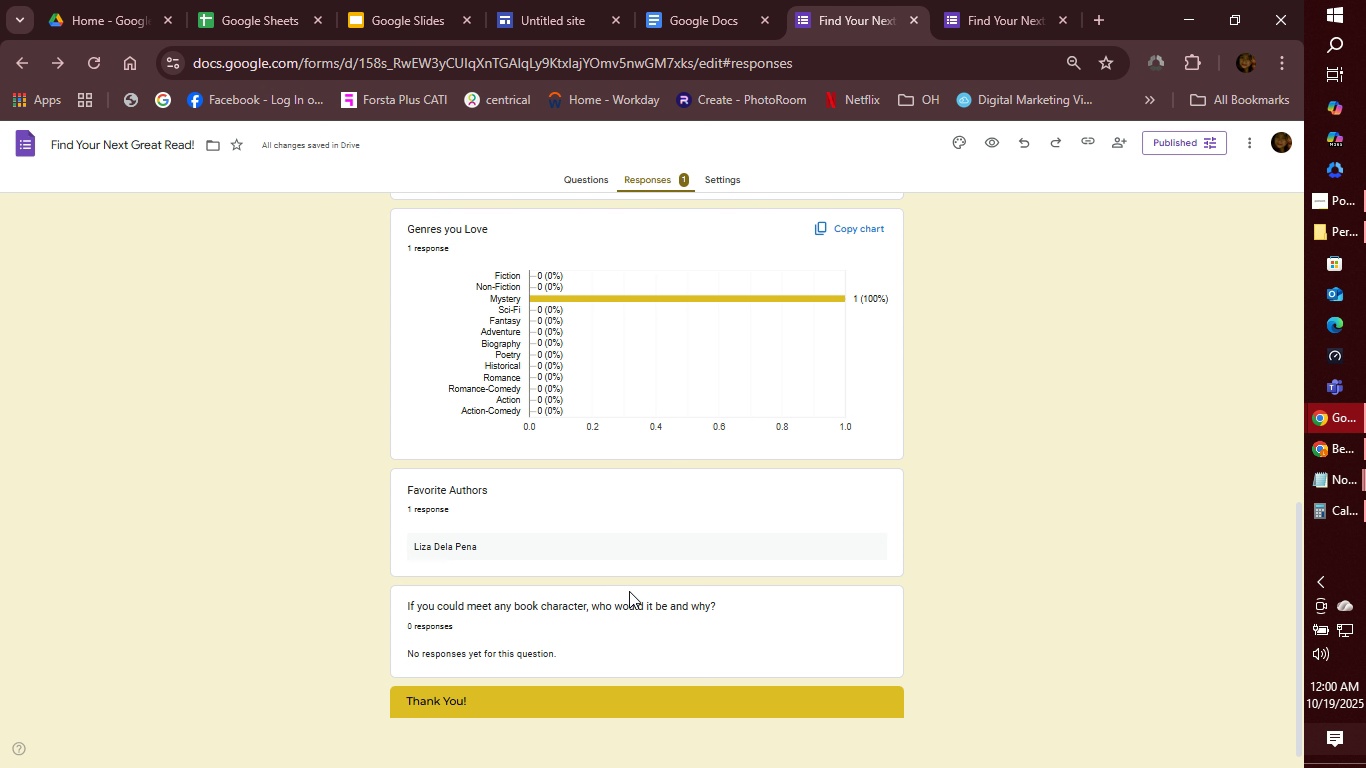 
scroll: coordinate [627, 594], scroll_direction: up, amount: 1.0
 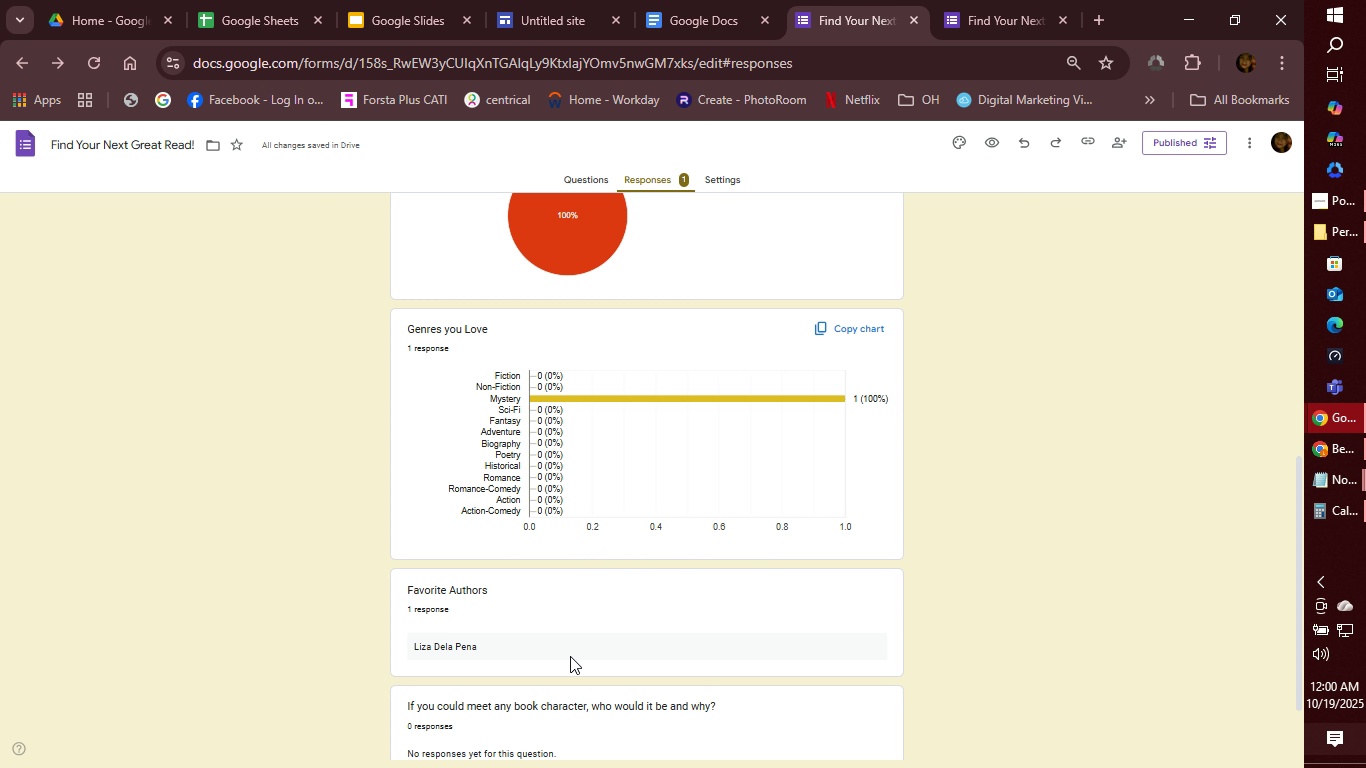 
wait(27.78)
 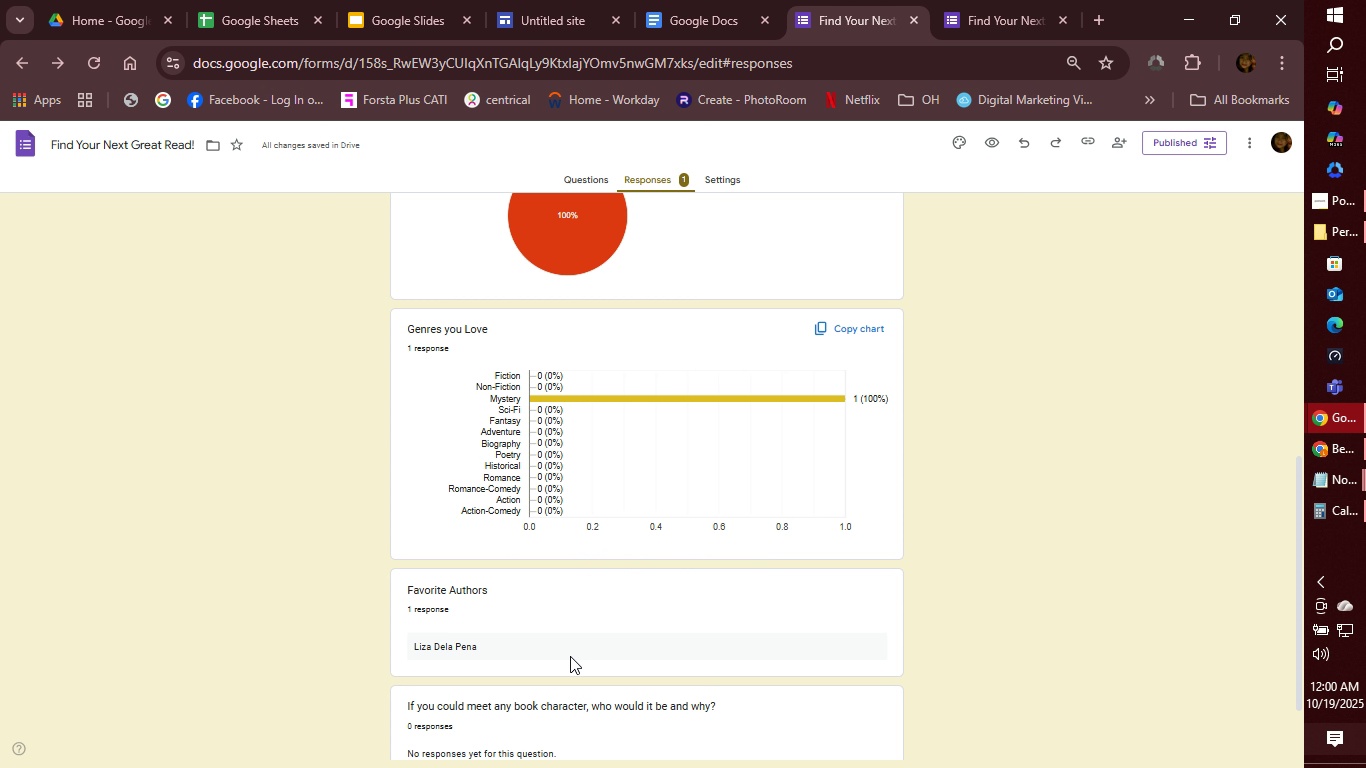 
scroll: coordinate [733, 564], scroll_direction: down, amount: 3.0
 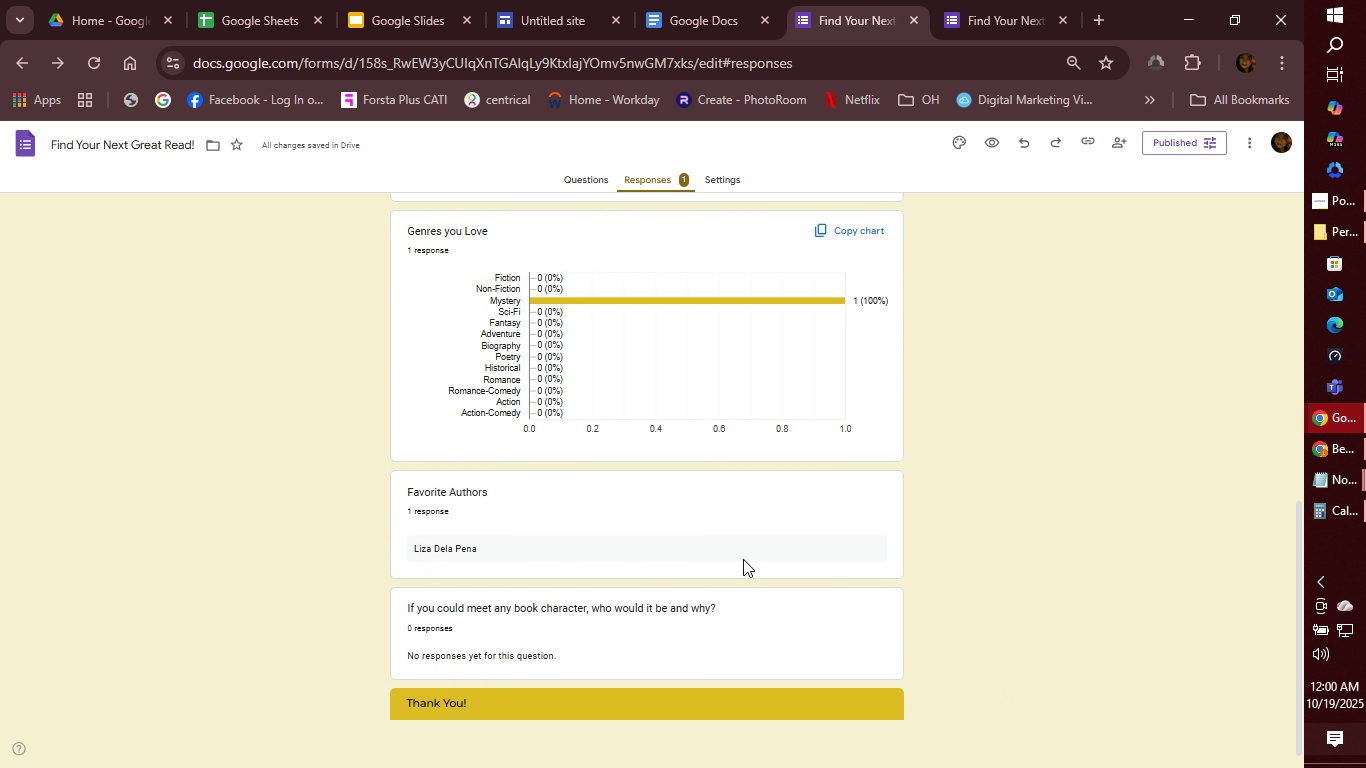 
scroll: coordinate [744, 560], scroll_direction: up, amount: 21.0
 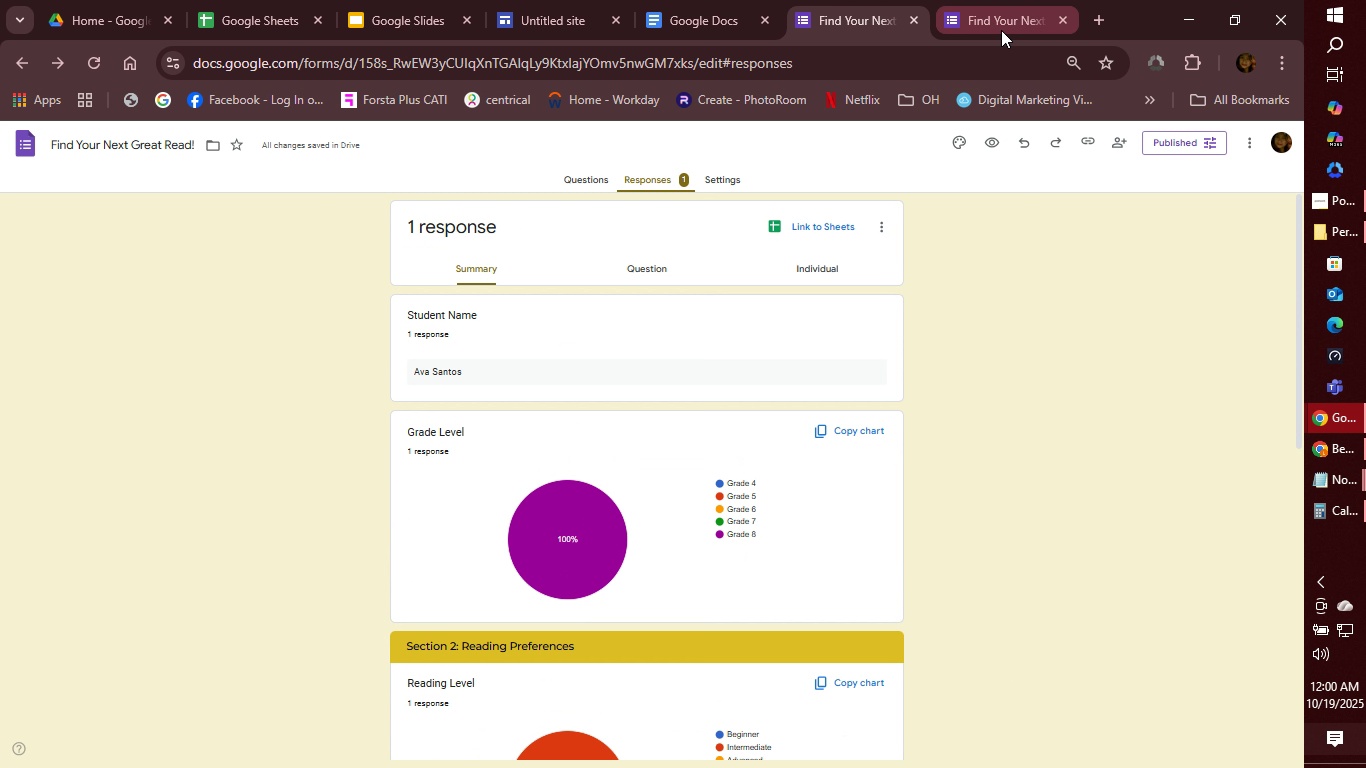 
left_click([1001, 30])
 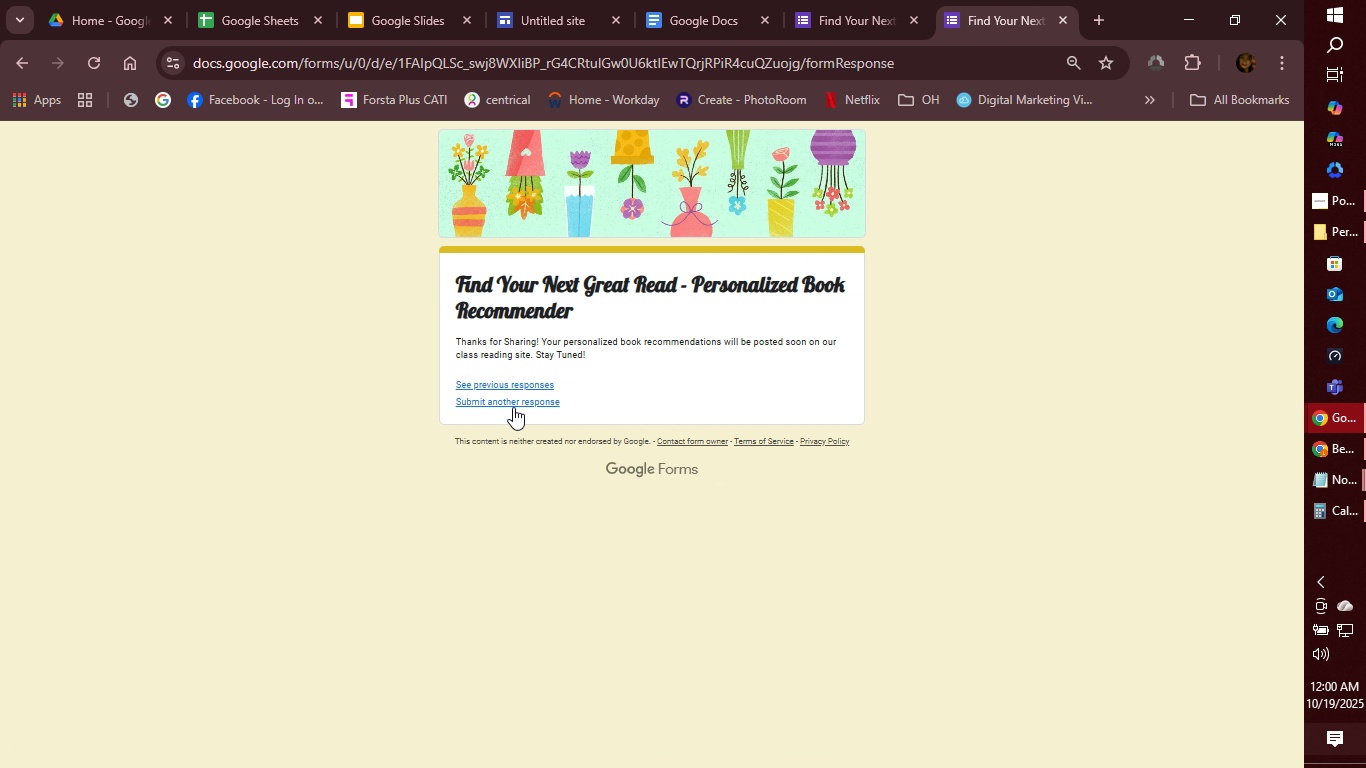 
left_click([513, 407])
 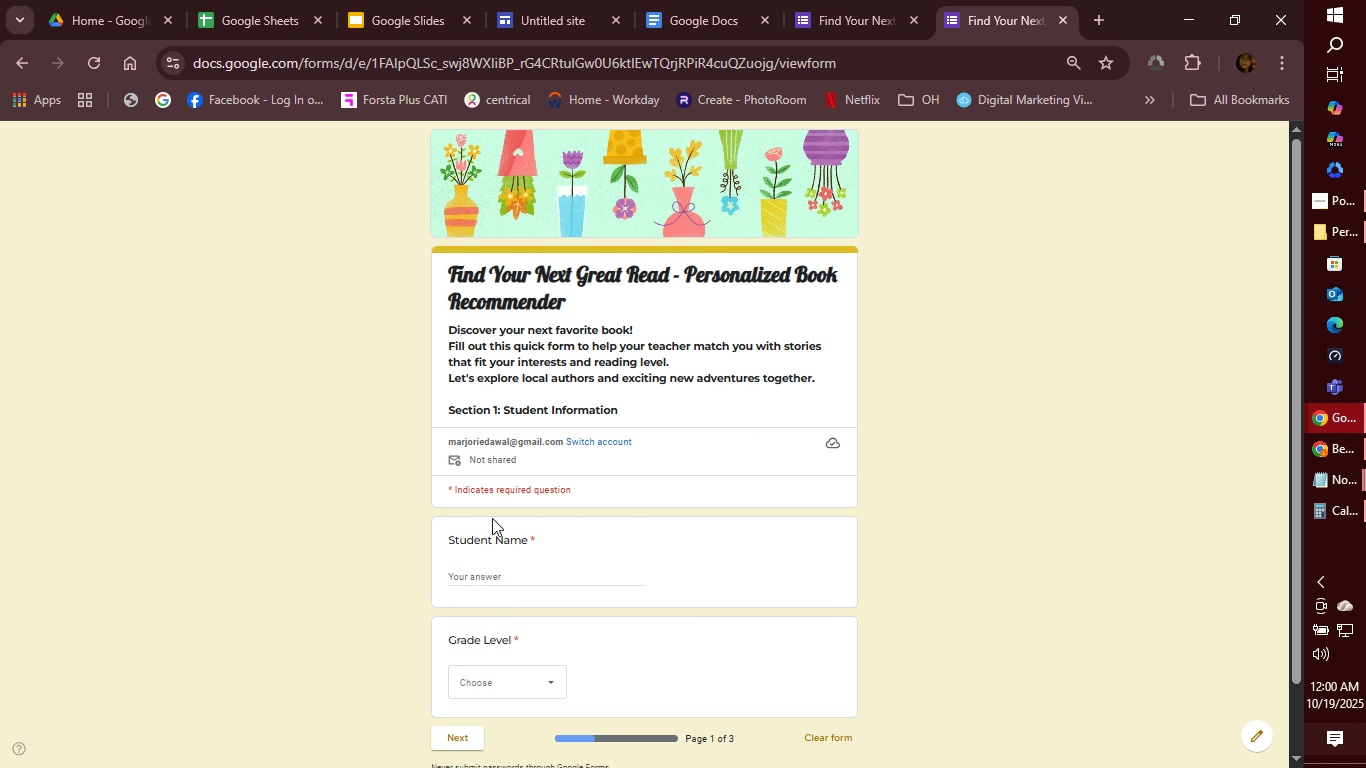 
left_click([504, 573])
 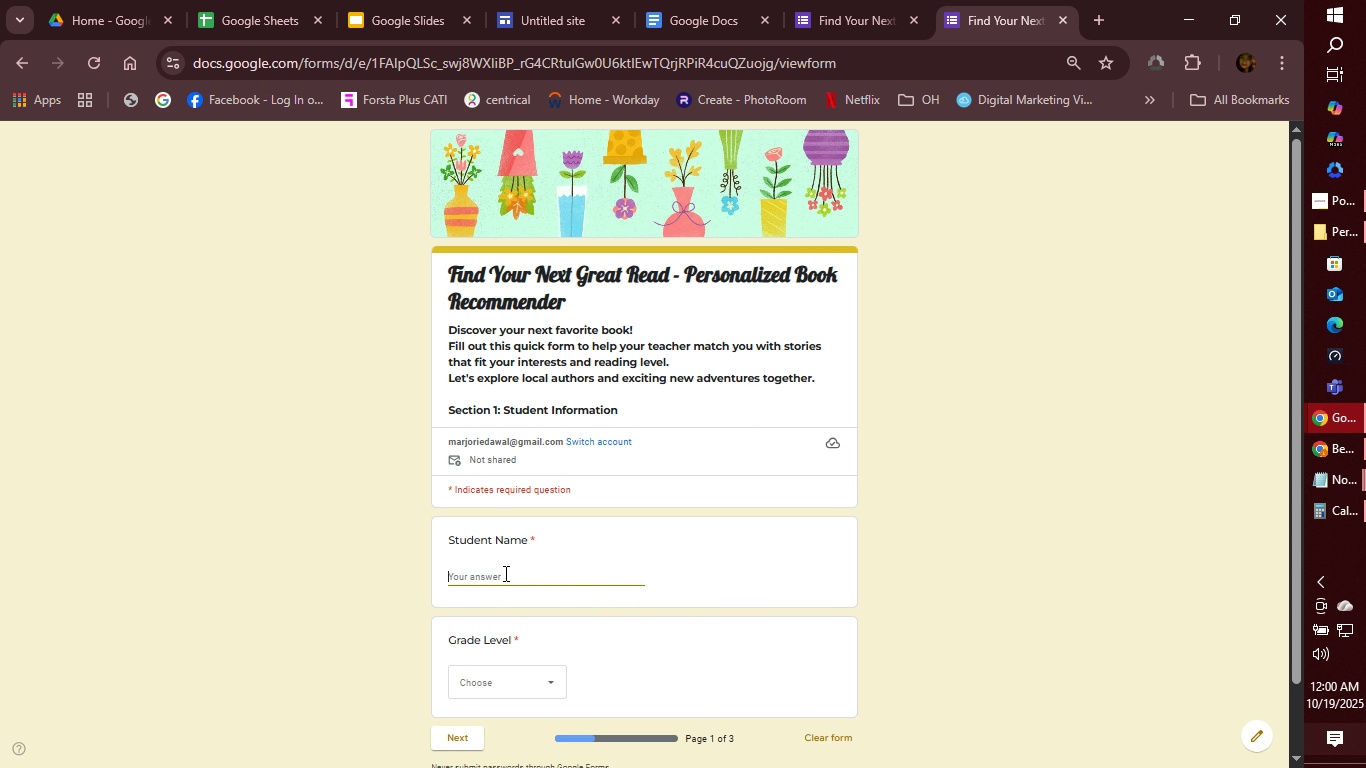 
type(Liam Cruz)
key(Tab)
 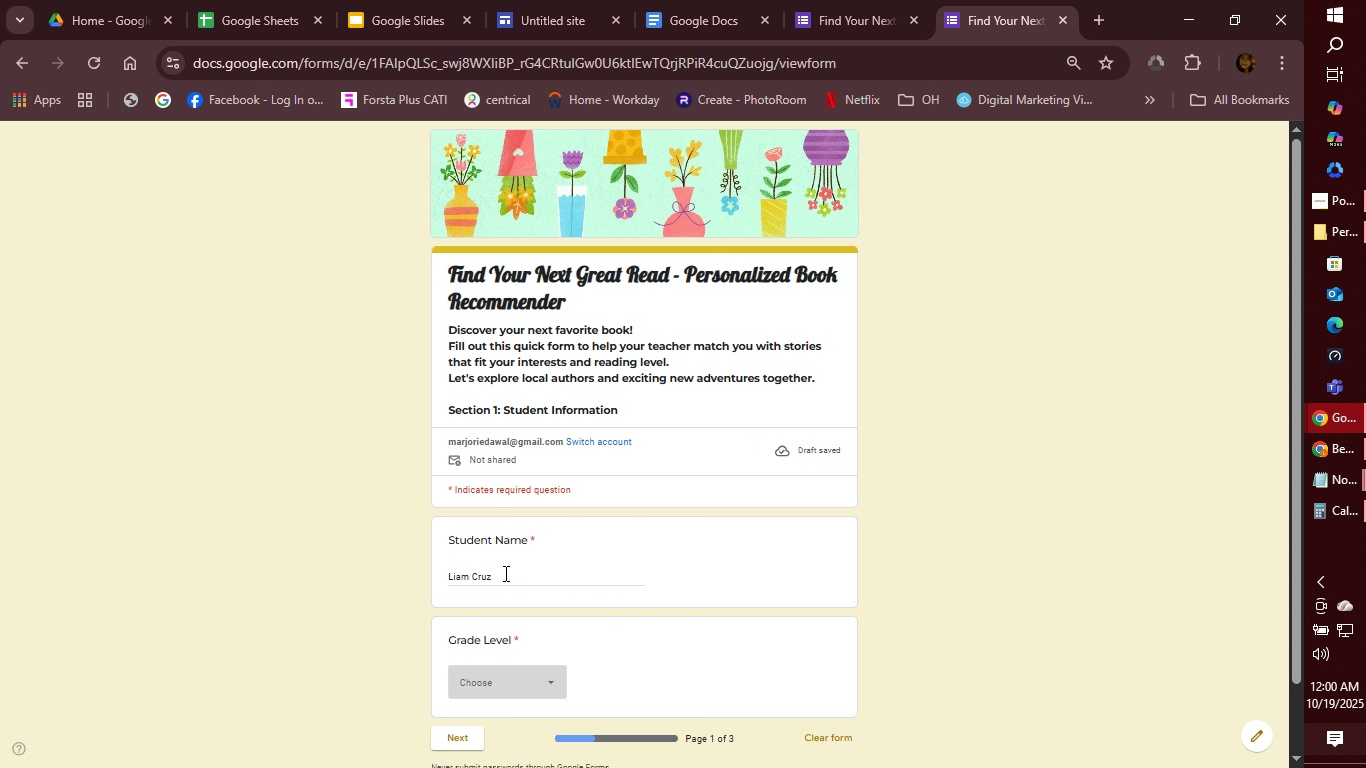 
key(ArrowDown)
 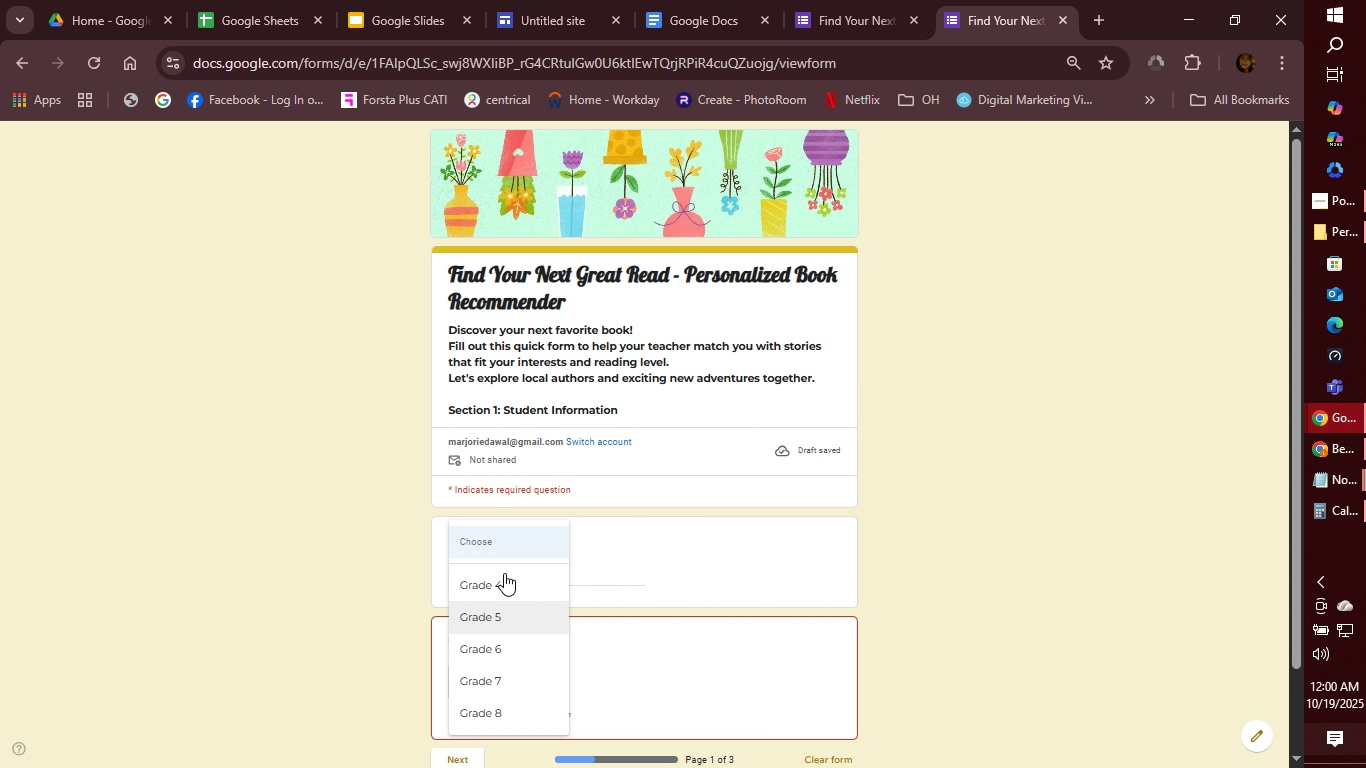 
key(ArrowDown)
 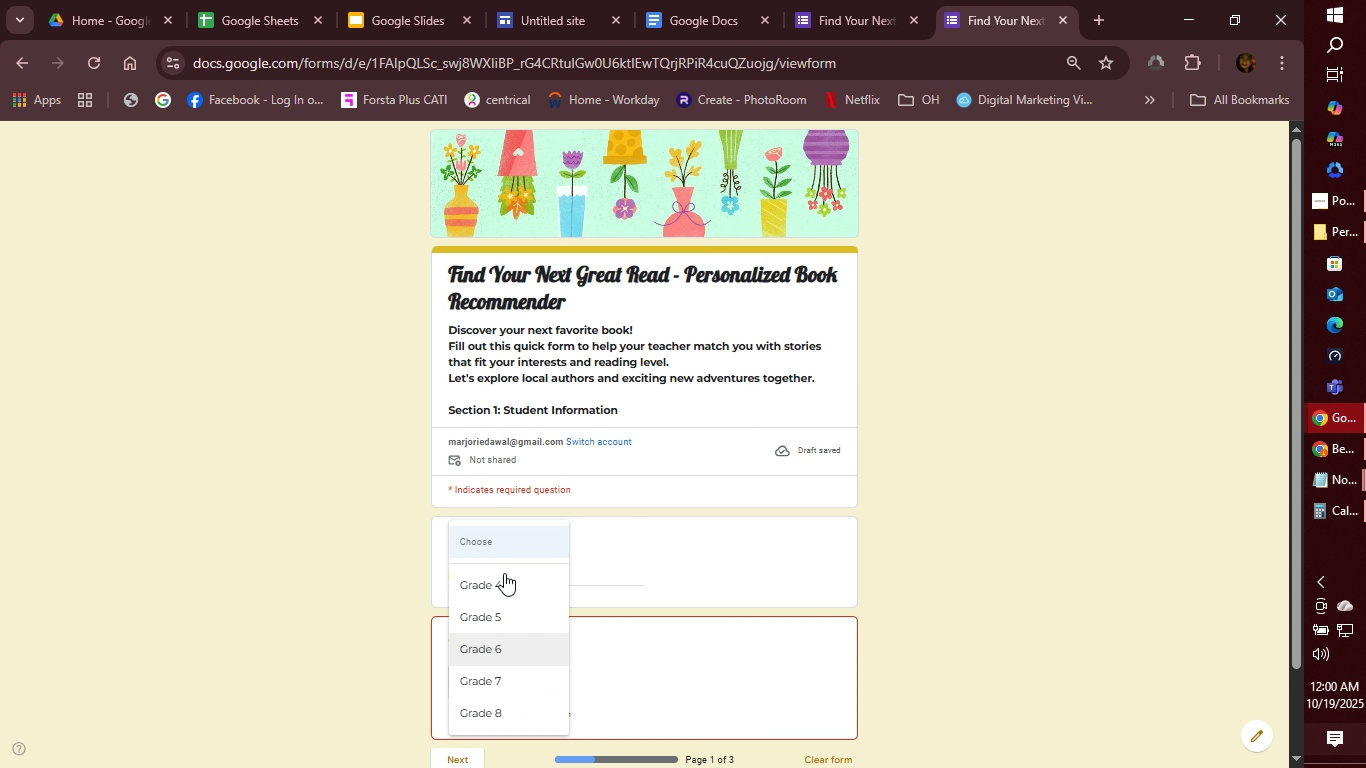 
key(ArrowDown)
 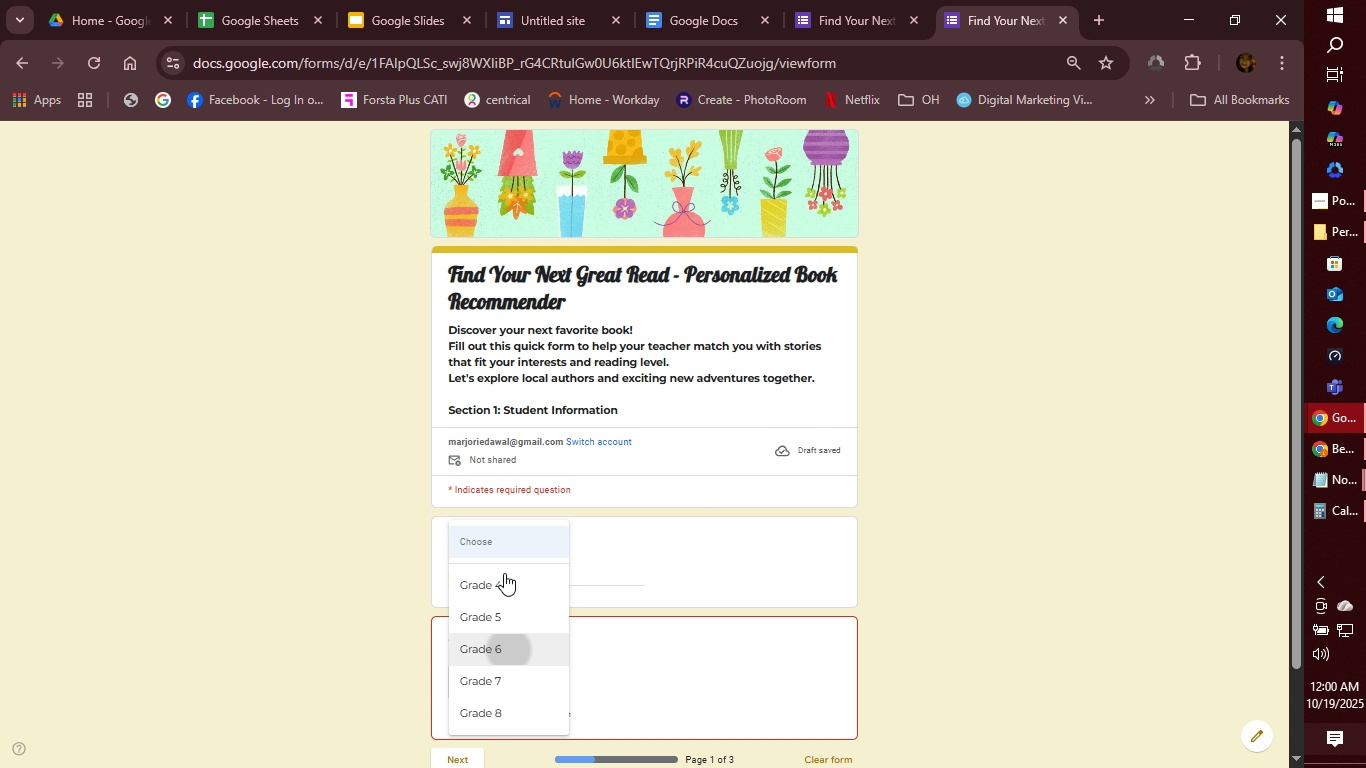 
key(Enter)
 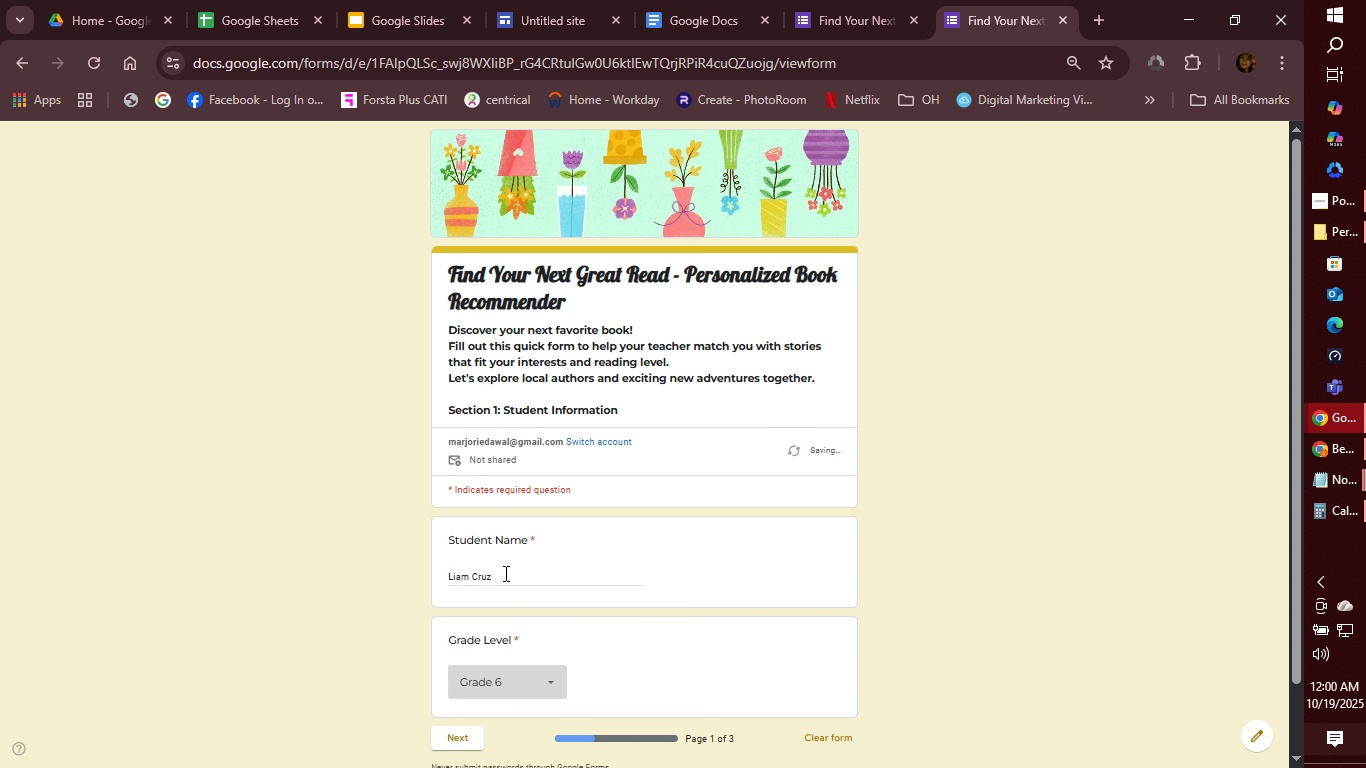 
key(Enter)
 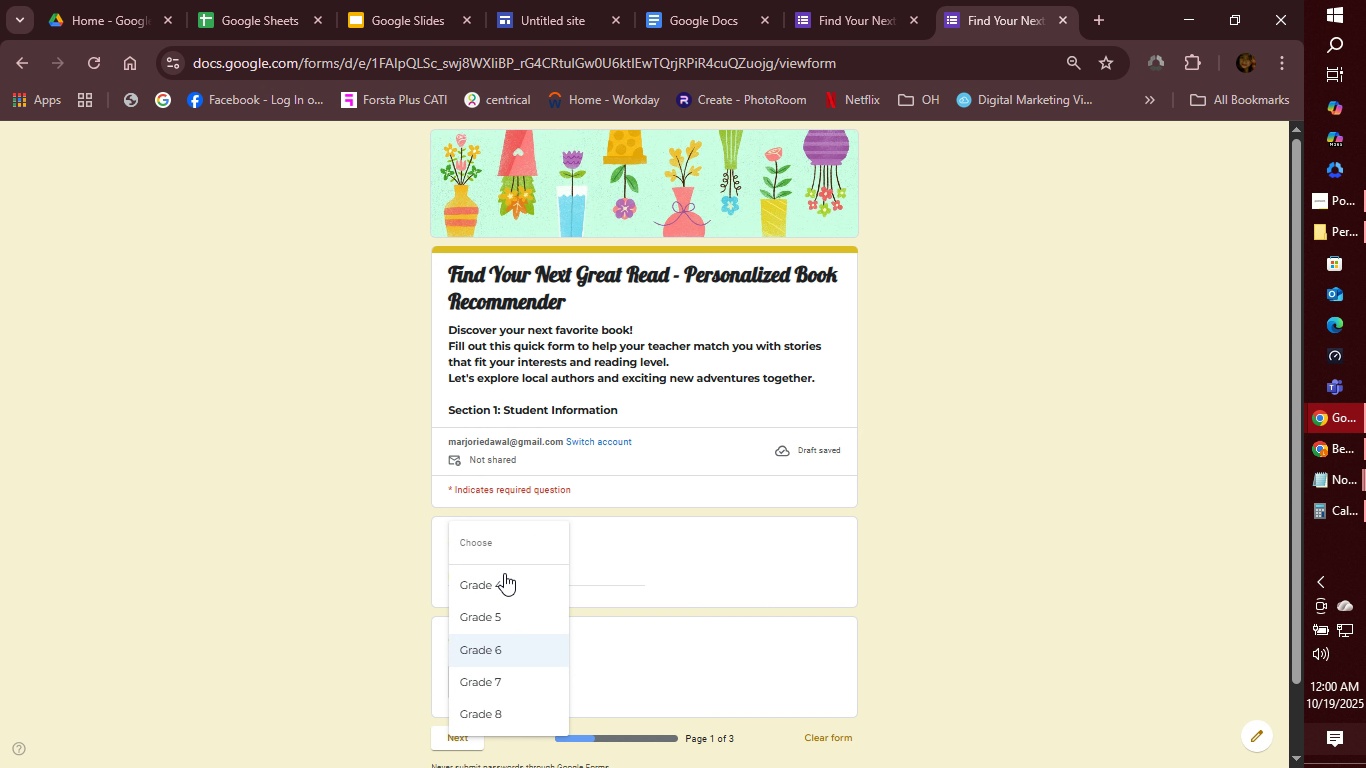 
key(Enter)
 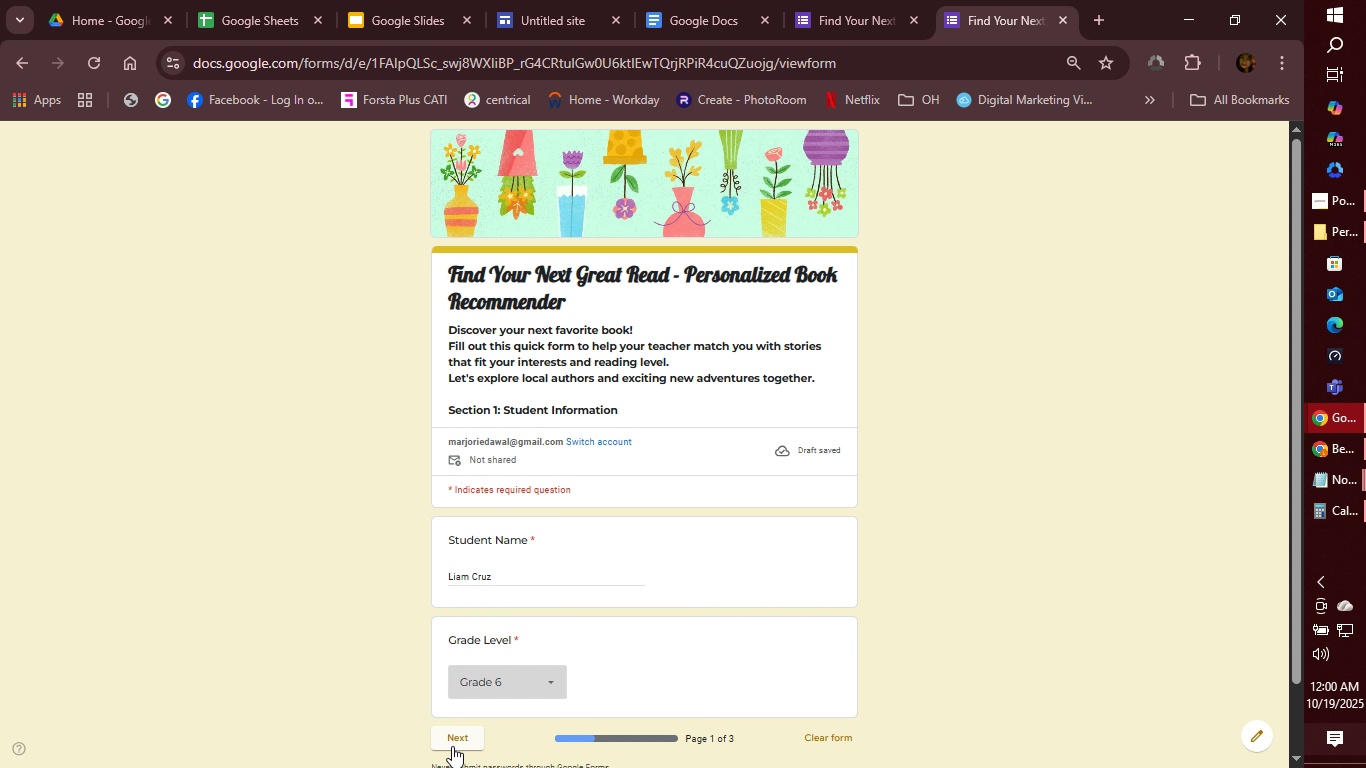 
left_click([452, 745])
 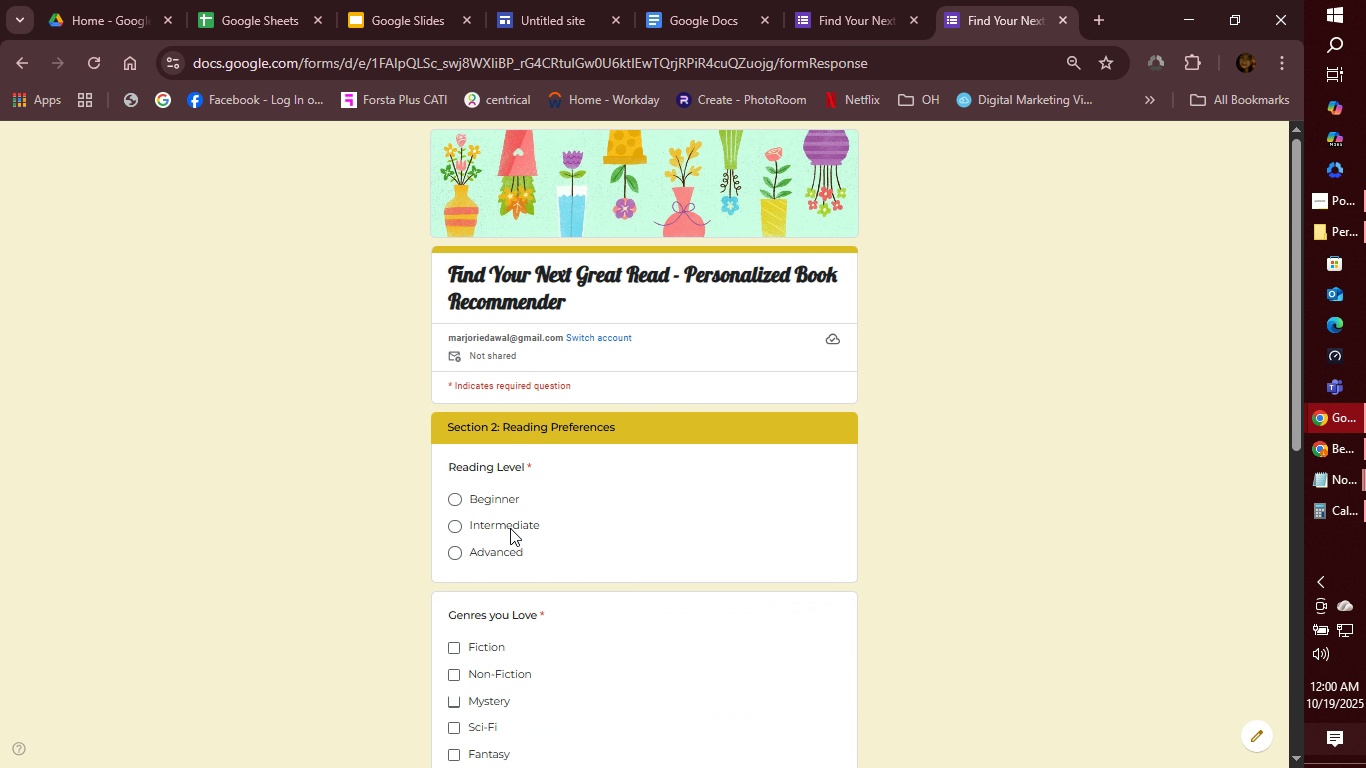 
left_click([510, 528])
 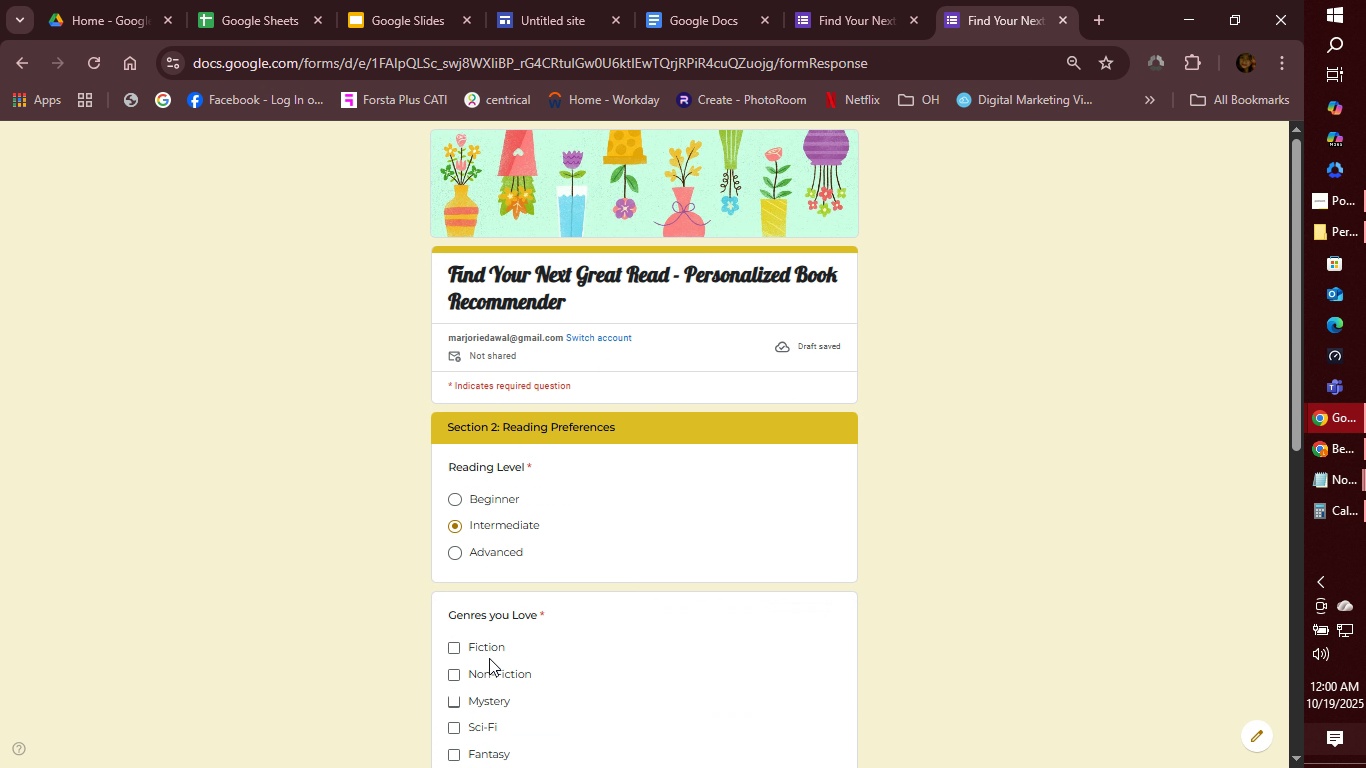 
scroll: coordinate [502, 666], scroll_direction: down, amount: 2.0
 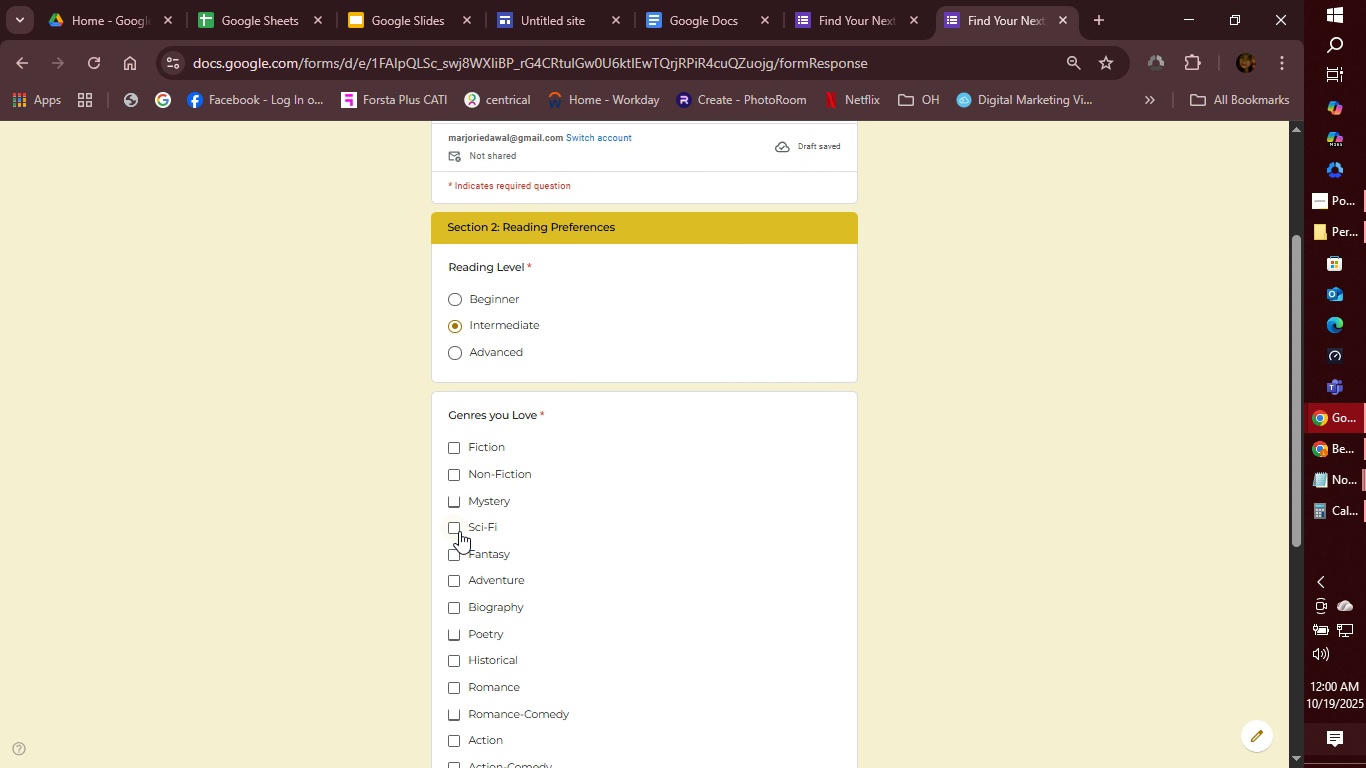 
left_click([459, 531])
 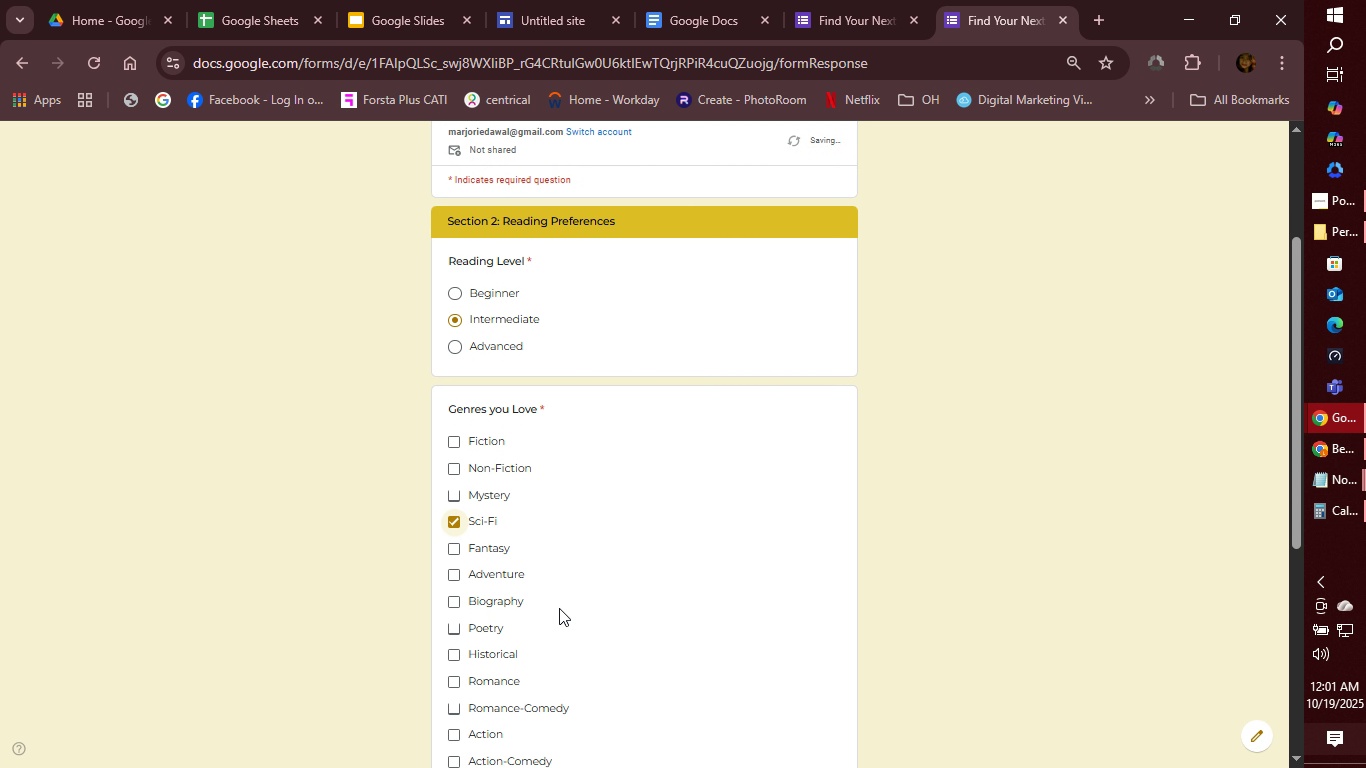 
scroll: coordinate [566, 619], scroll_direction: down, amount: 4.0
 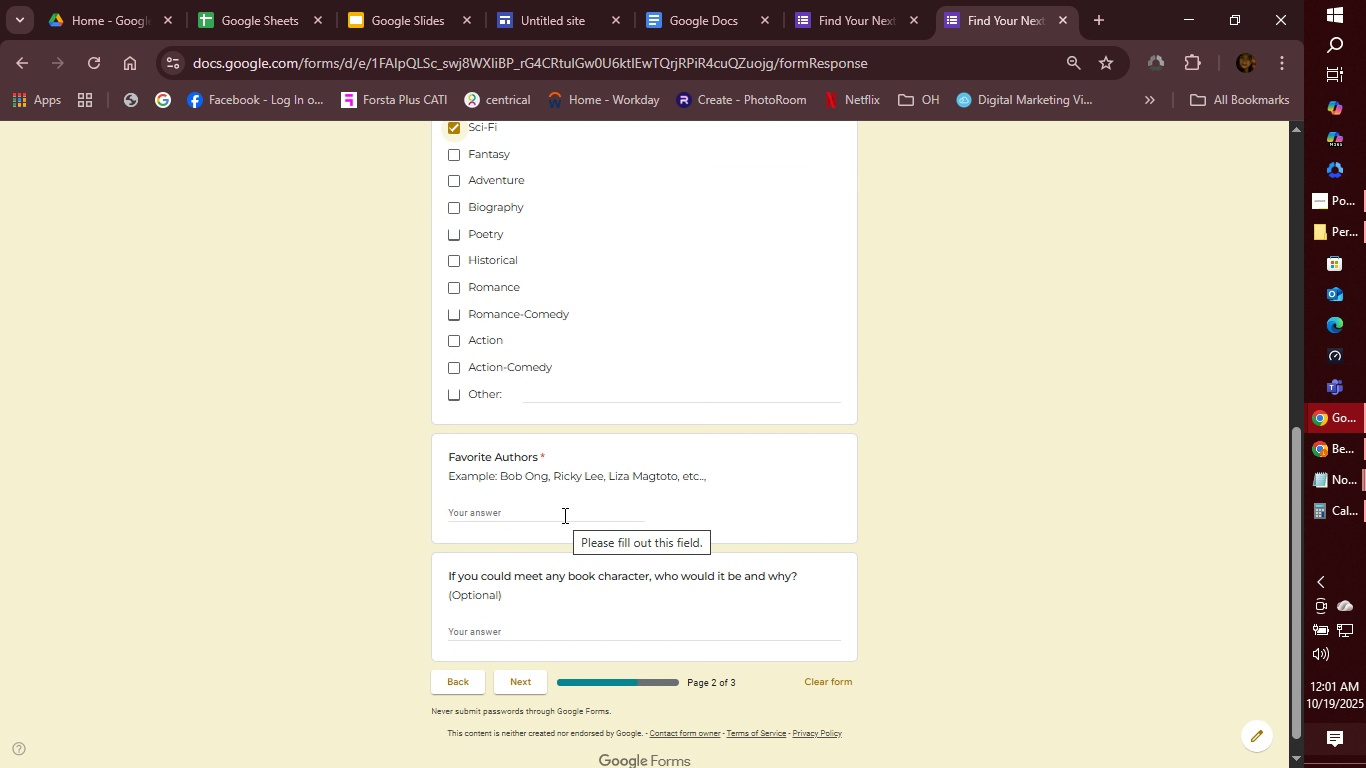 
left_click([563, 515])
 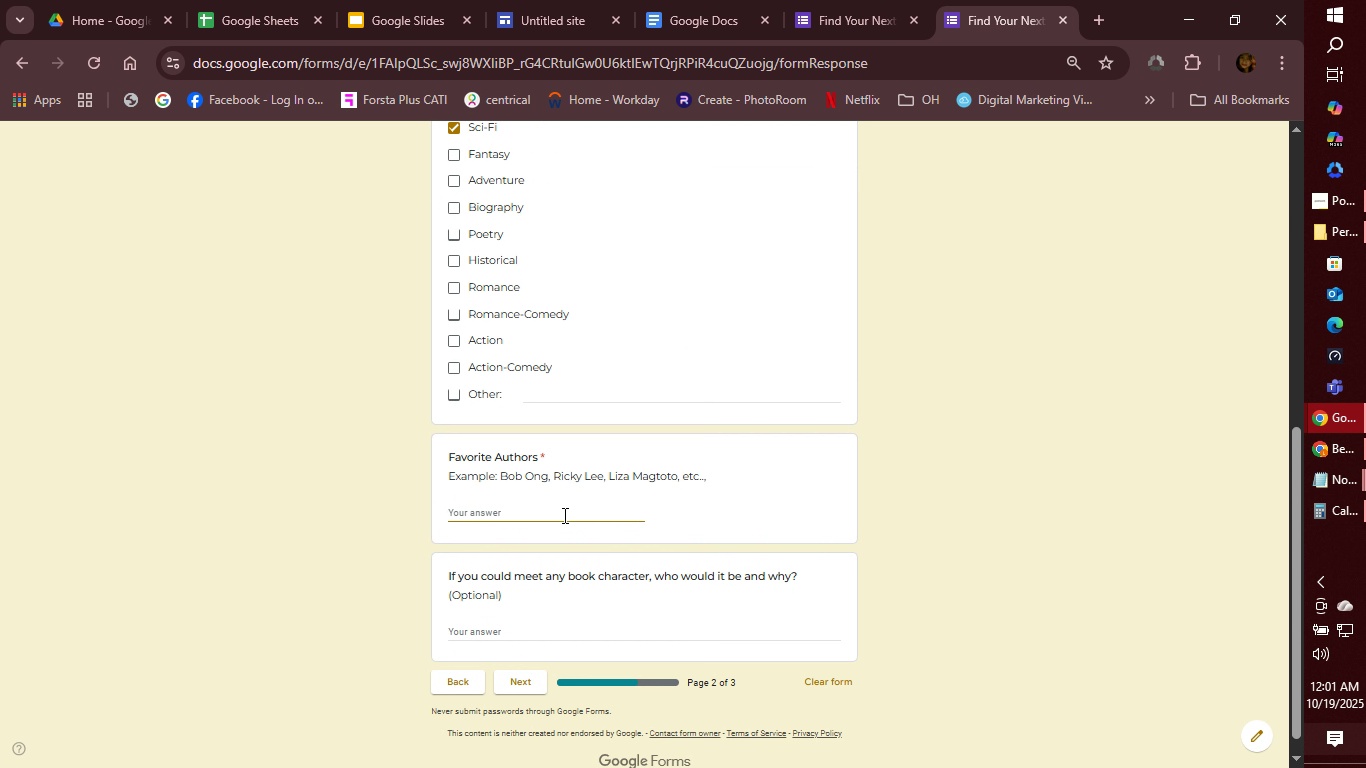 
type(Carlo Jimenez)
 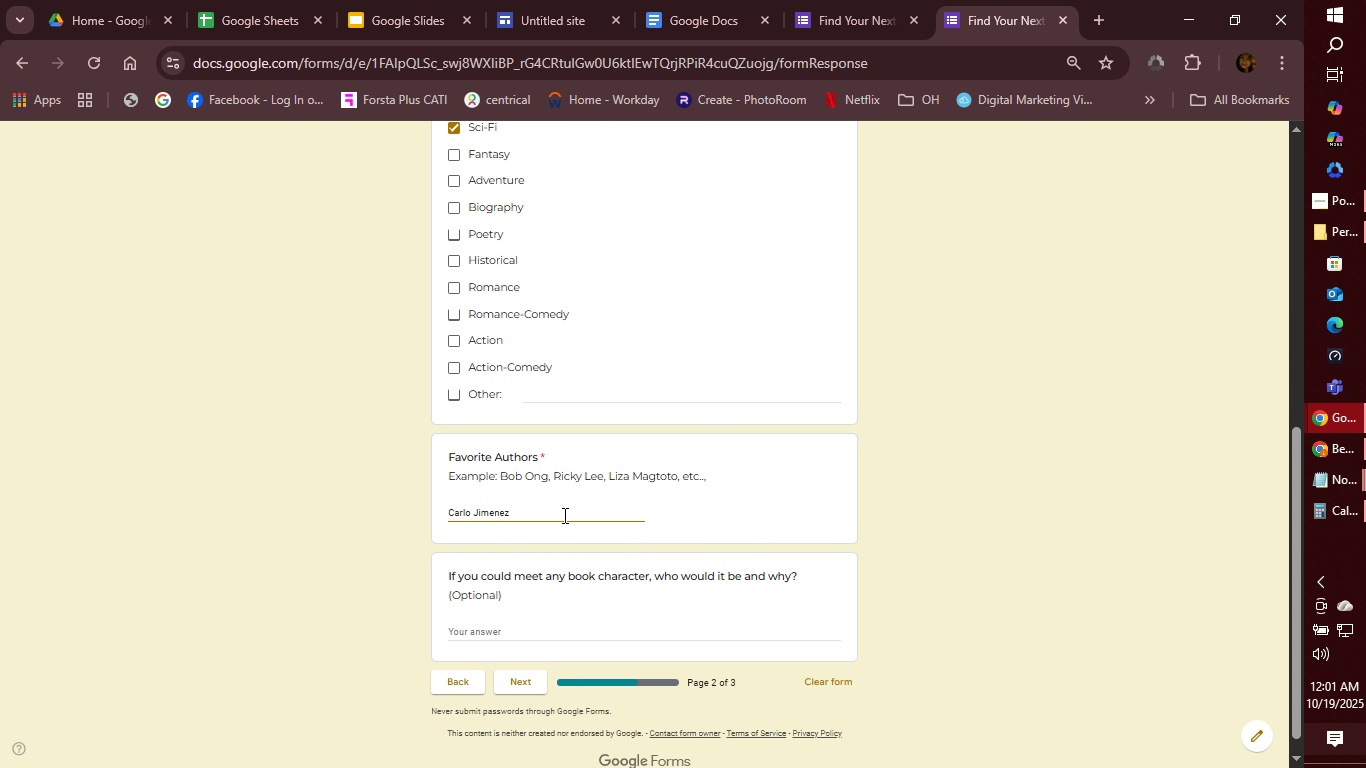 
left_click([528, 690])
 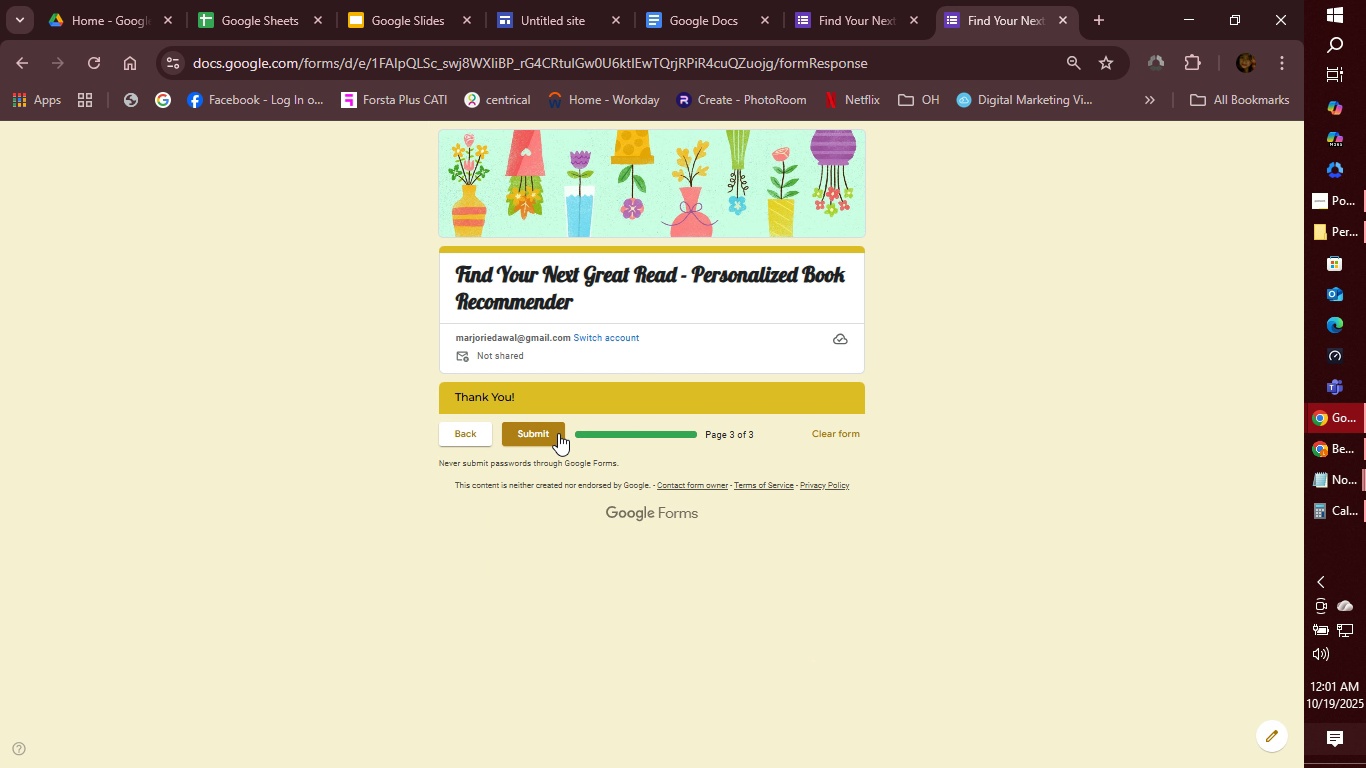 
left_click([536, 440])
 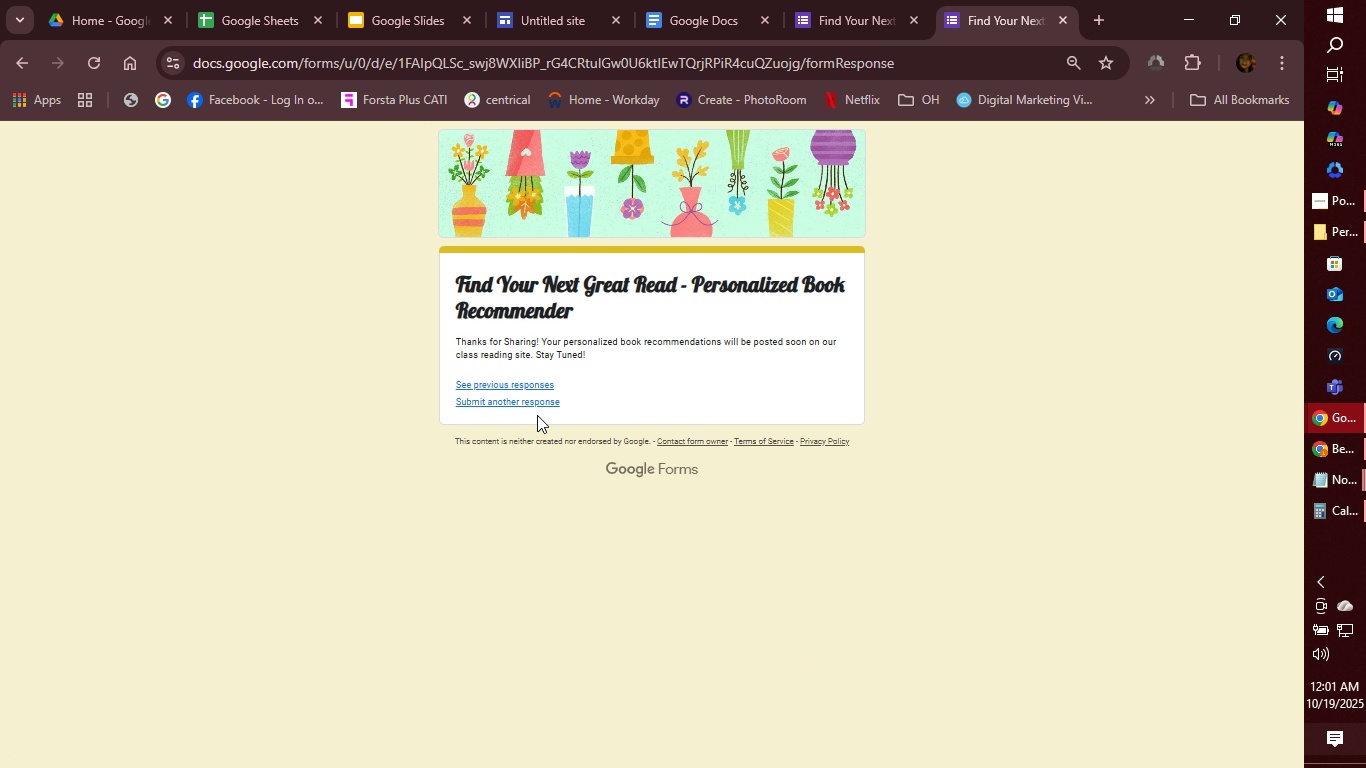 
left_click([541, 407])
 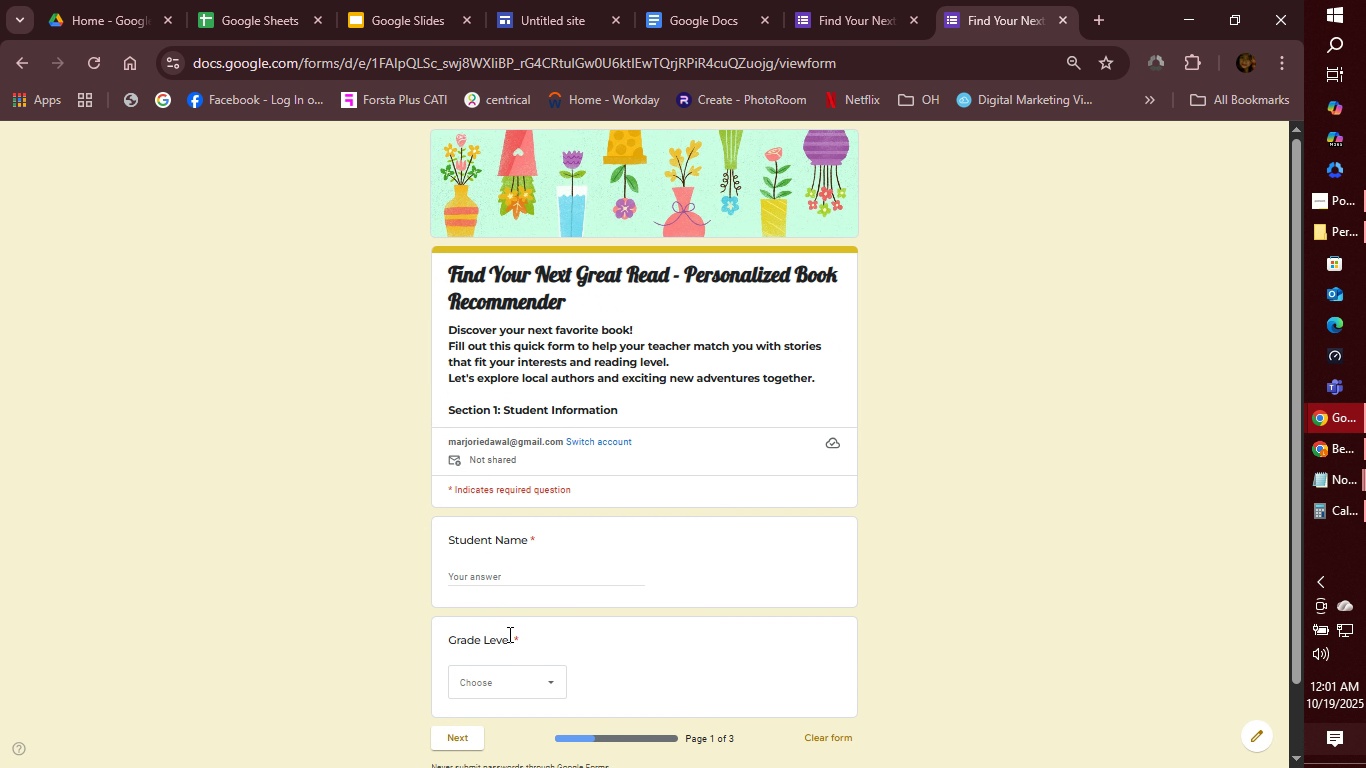 
wait(7.98)
 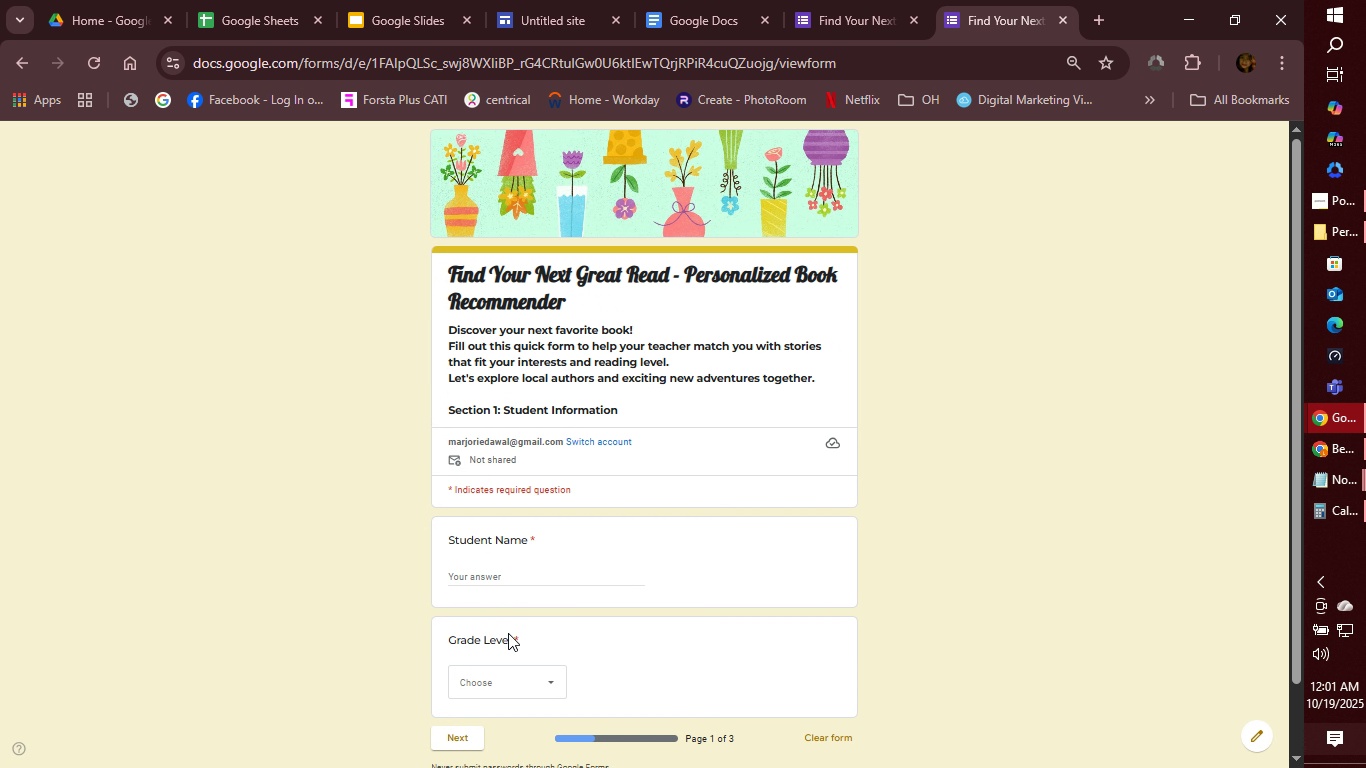 
type(Sofia)
 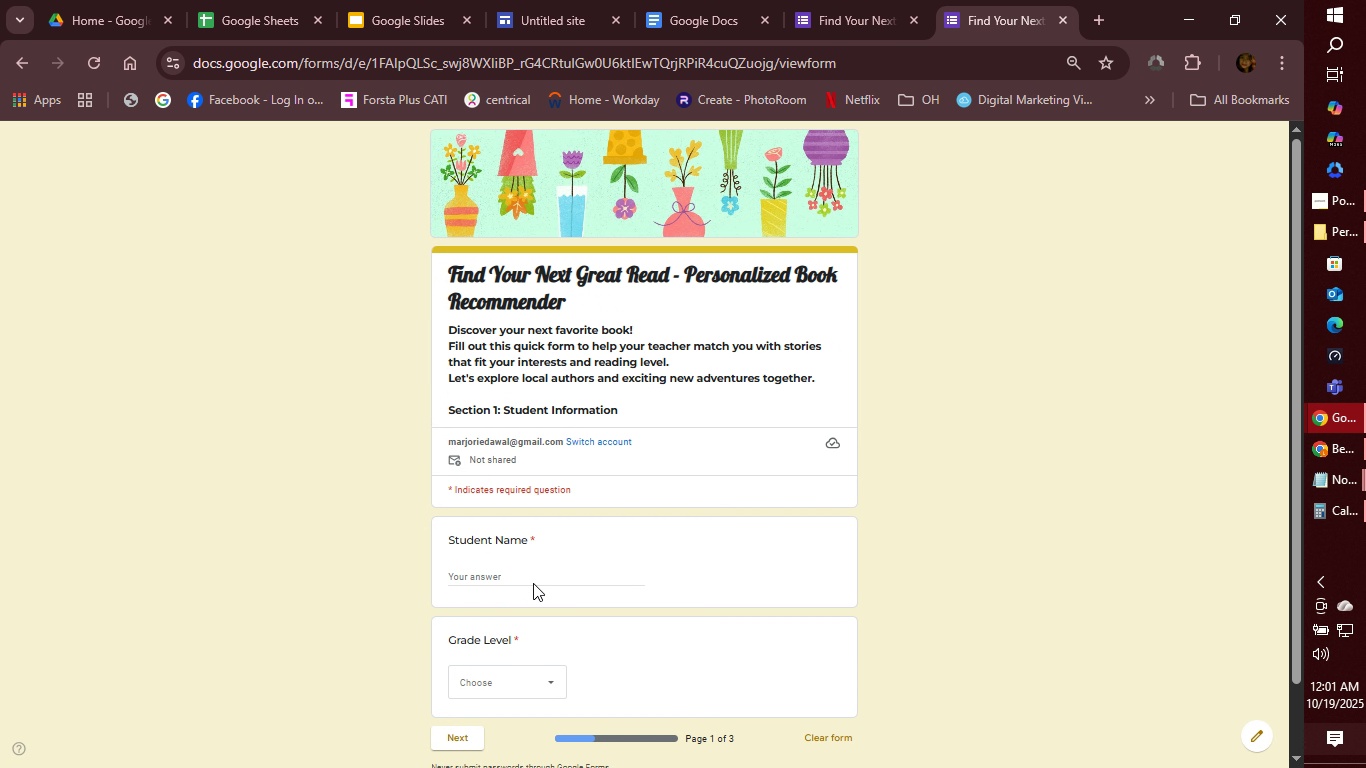 
left_click([540, 572])
 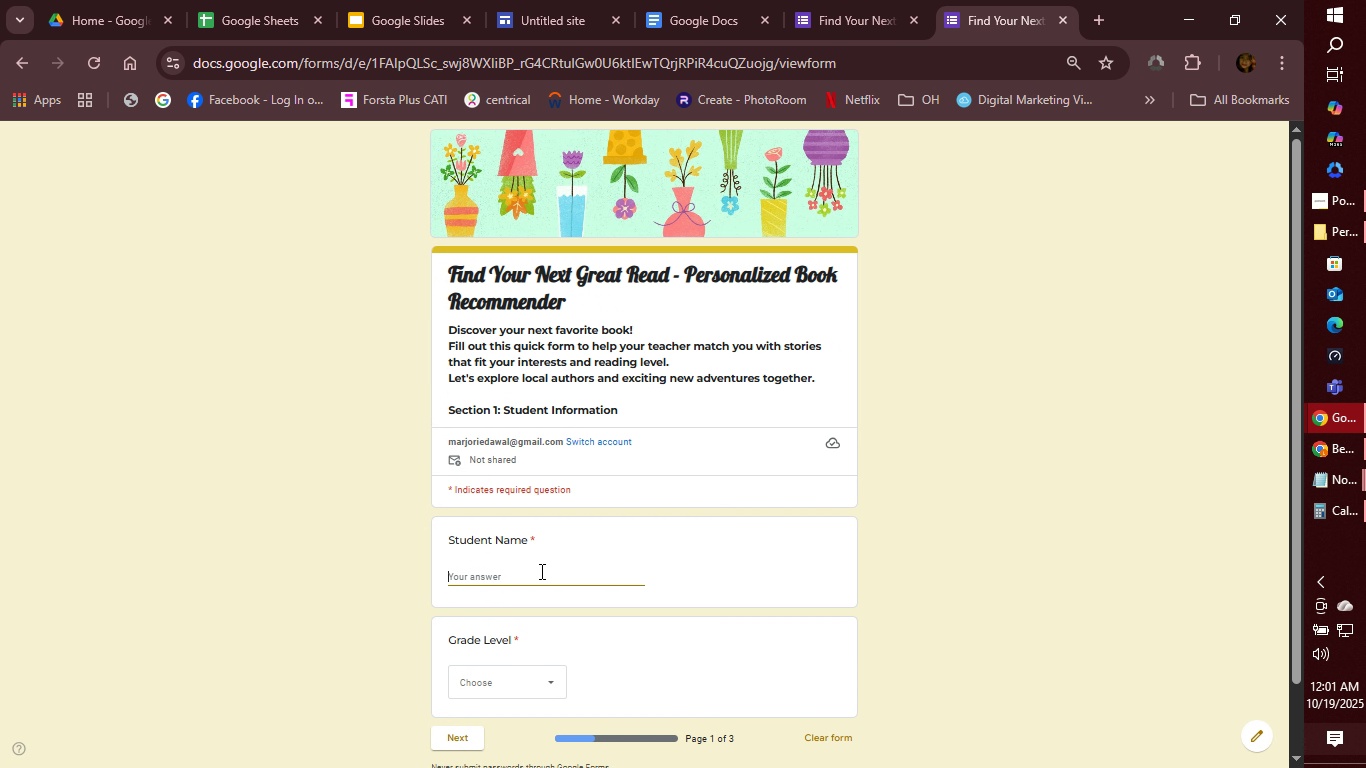 
type(Sofia Dela Rosa)
key(Tab)
 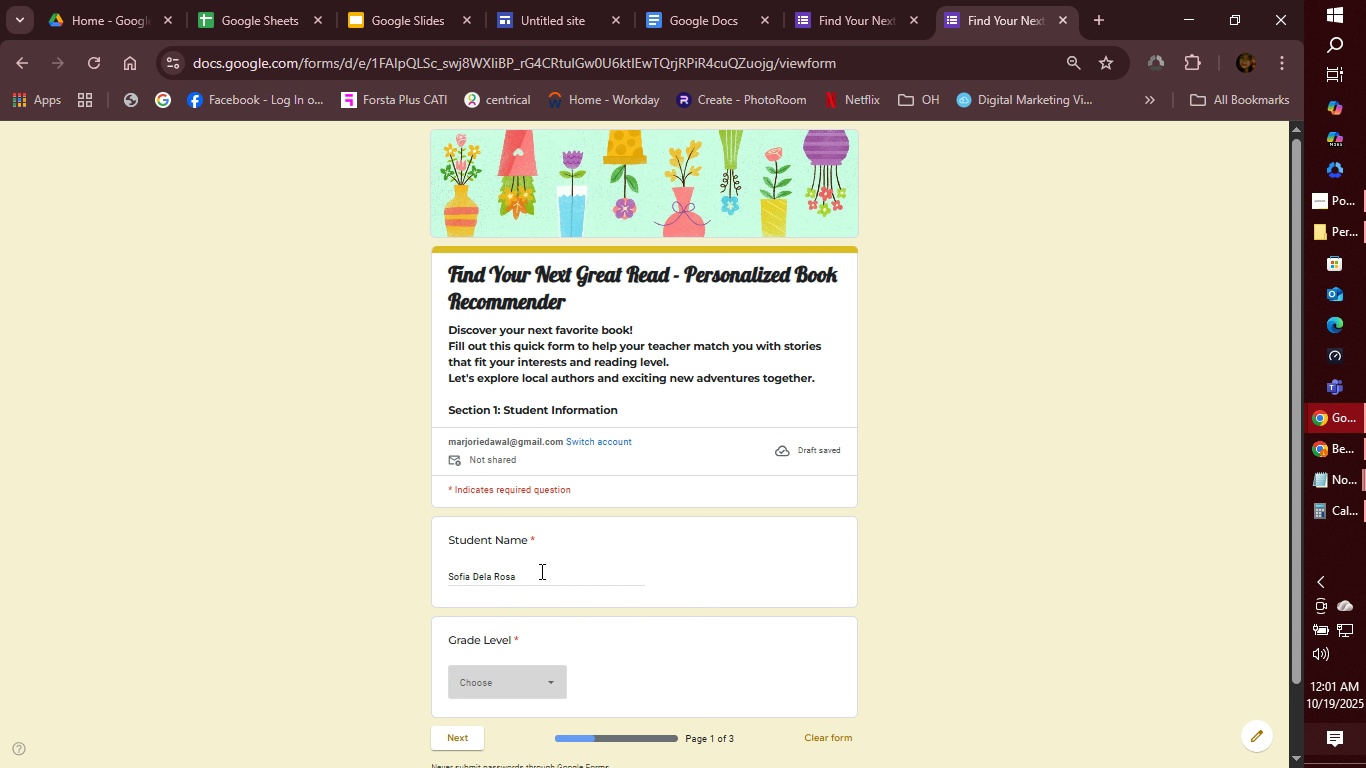 
key(ArrowDown)
 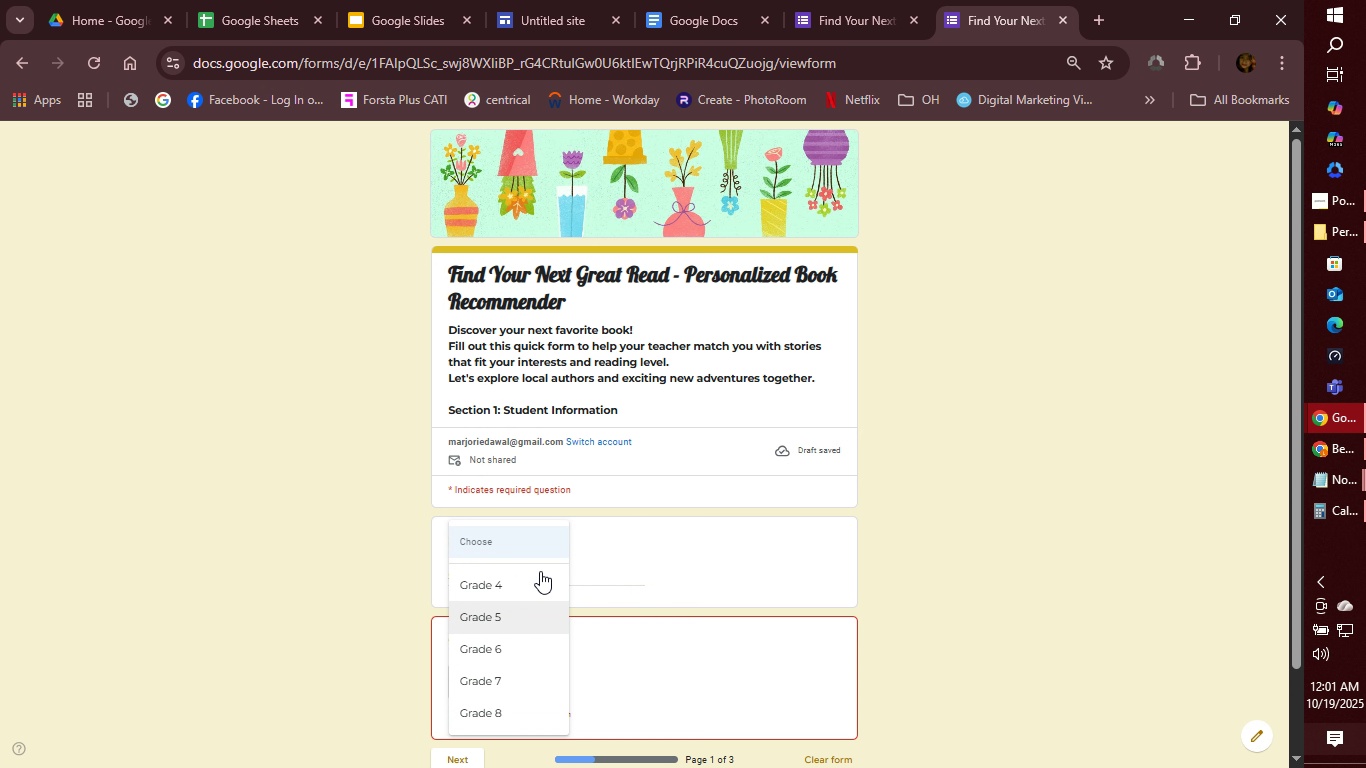 
key(ArrowDown)
 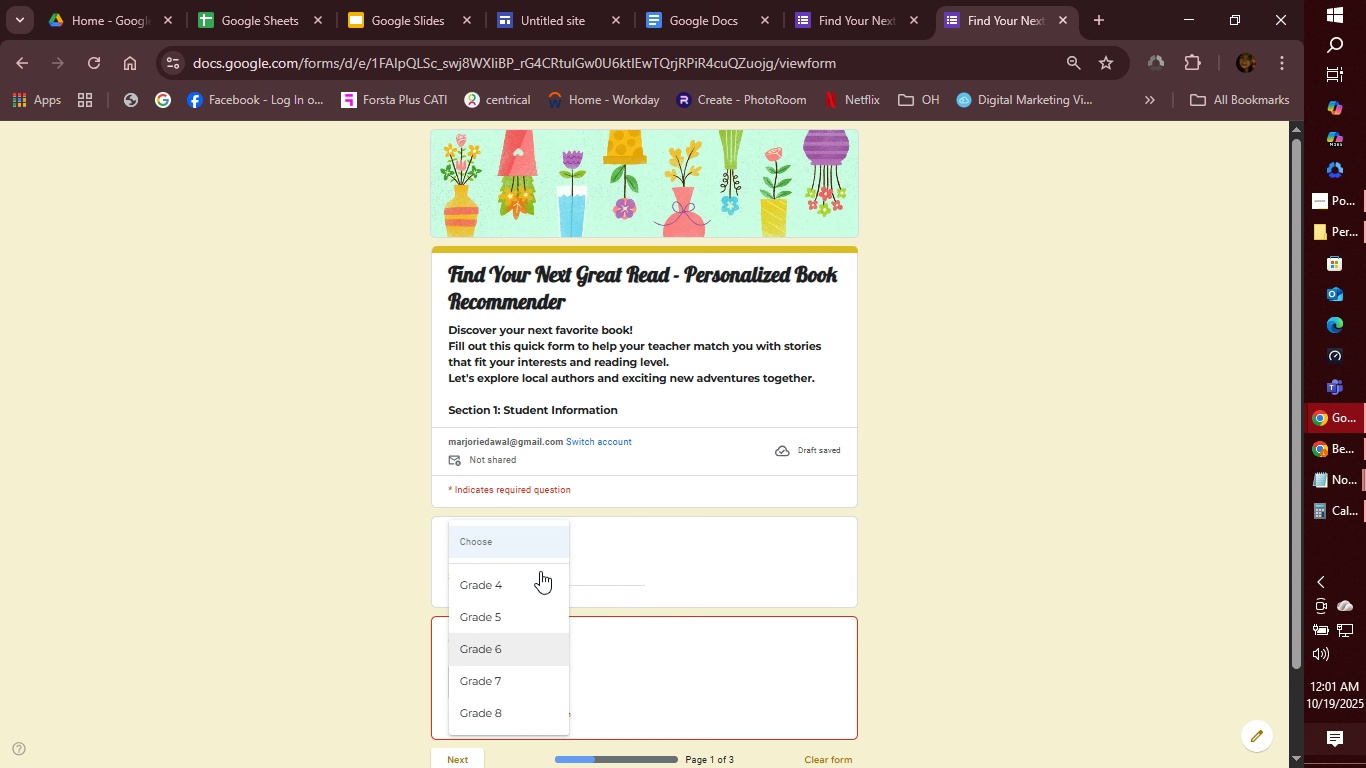 
key(ArrowDown)
 